 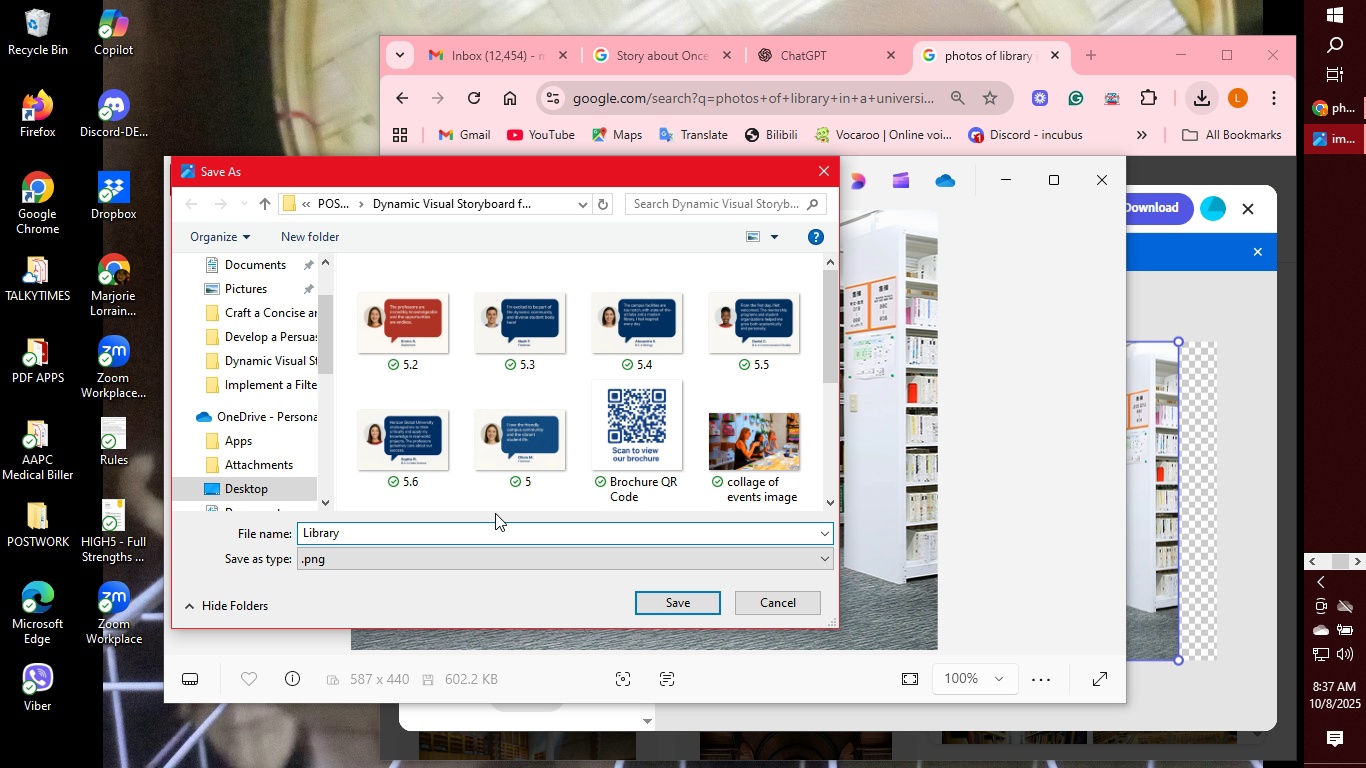 
key(Enter)
 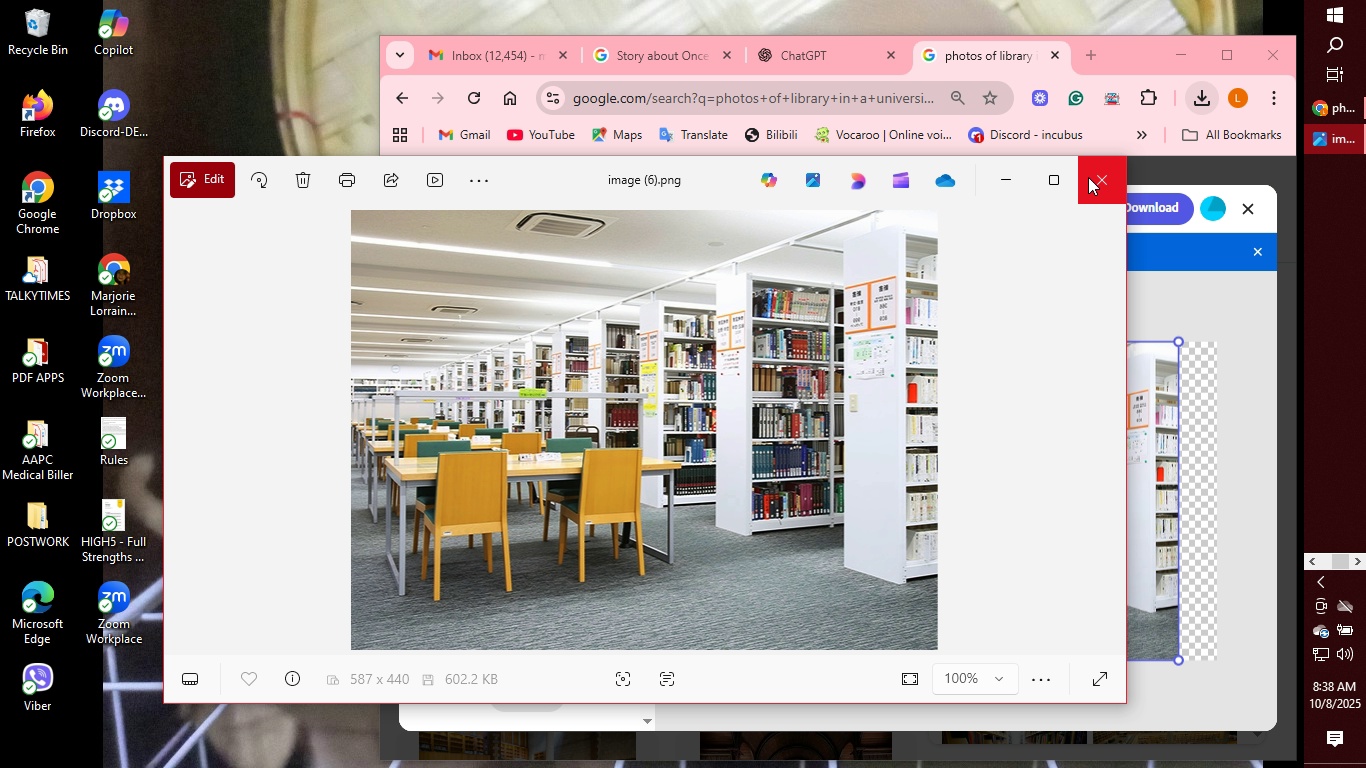 
left_click([1093, 176])
 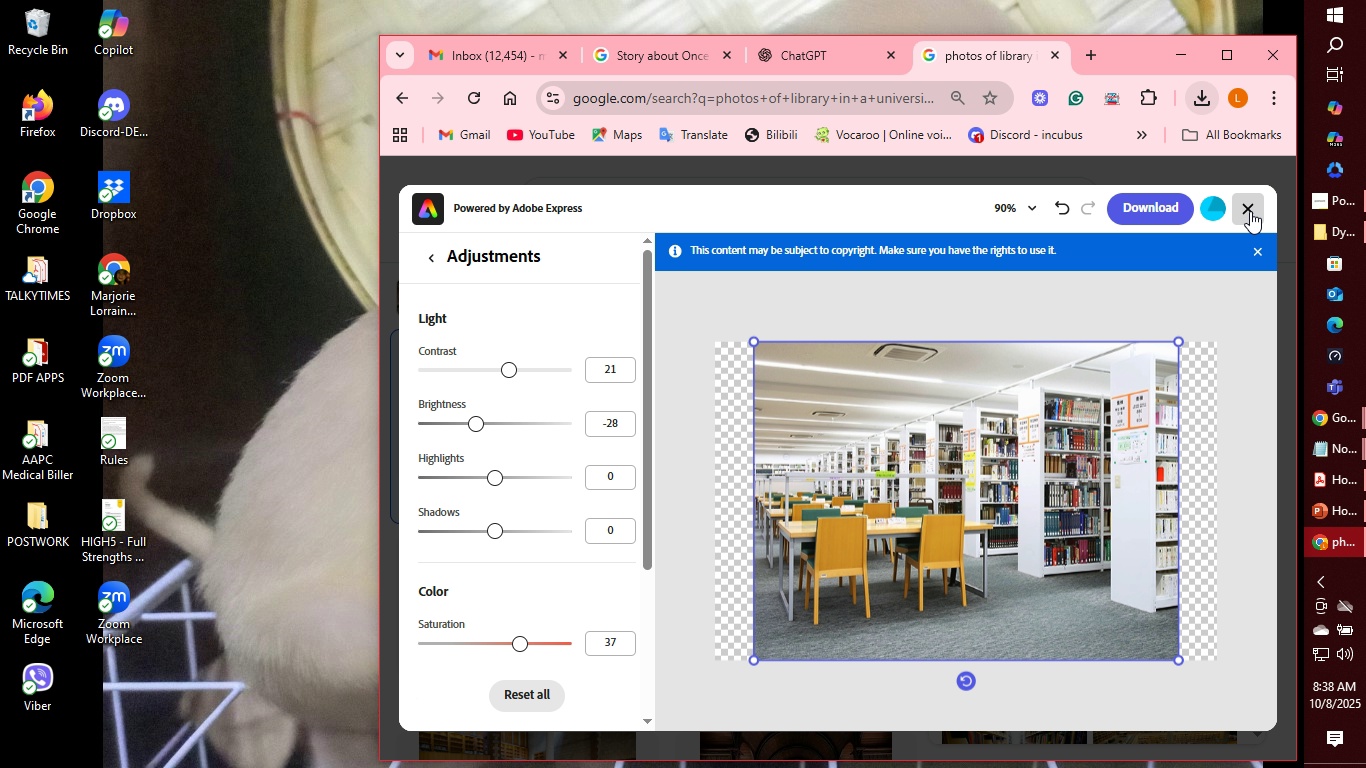 
left_click([1250, 211])
 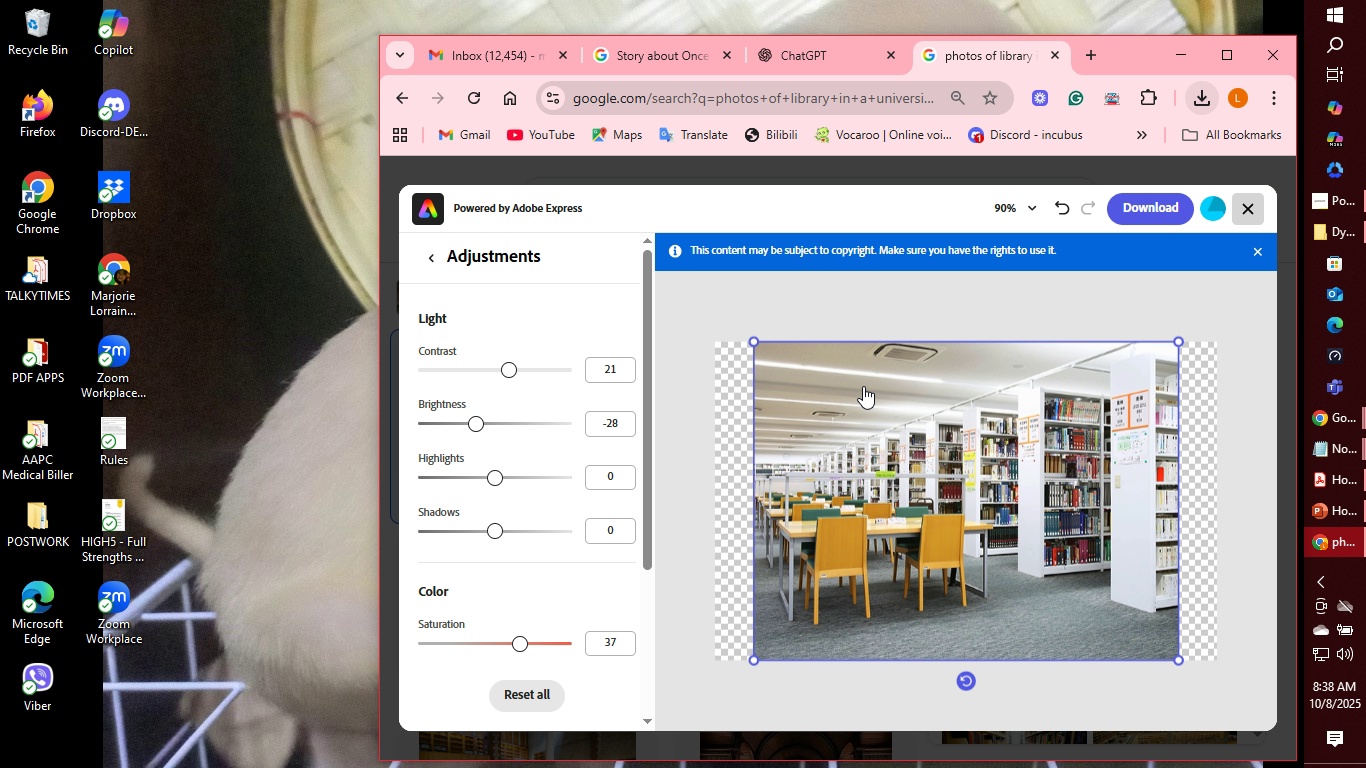 
wait(16.68)
 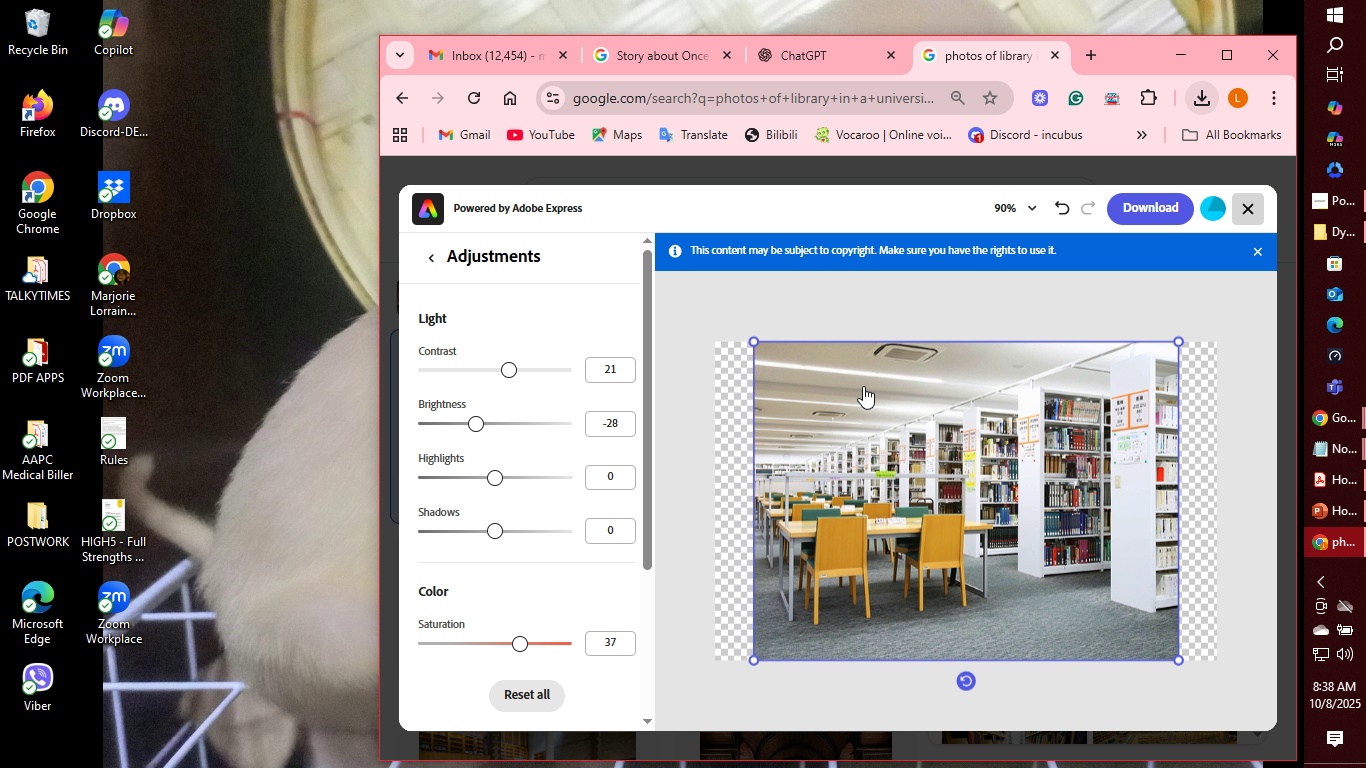 
double_click([609, 200])
 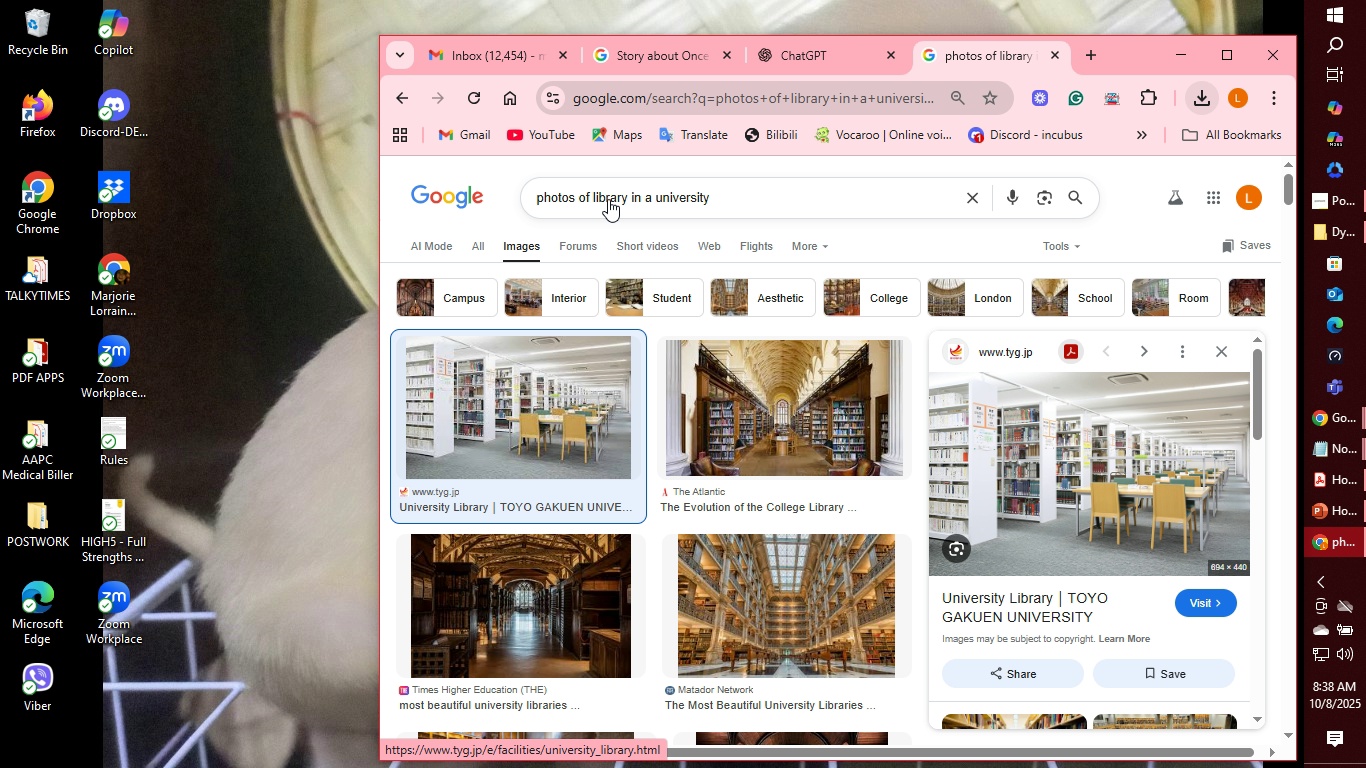 
triple_click([609, 200])
 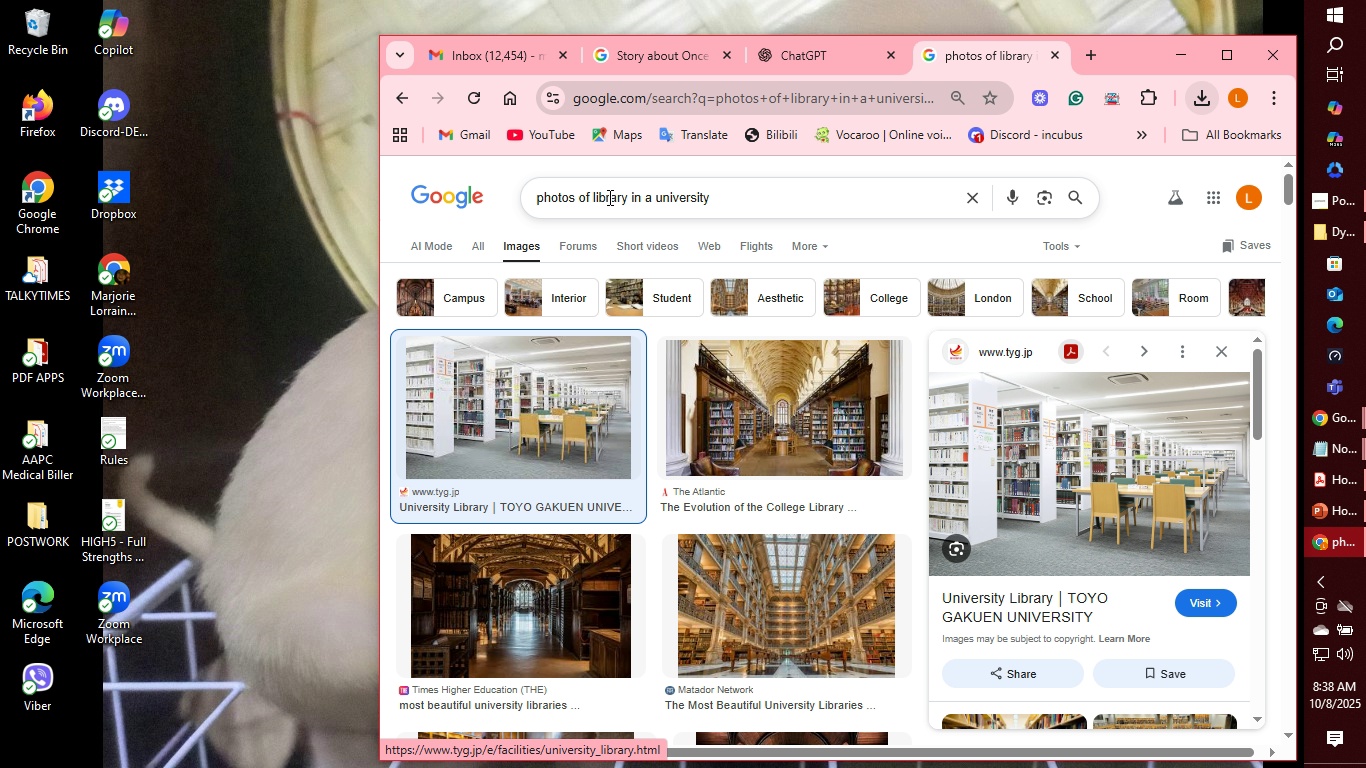 
triple_click([608, 197])
 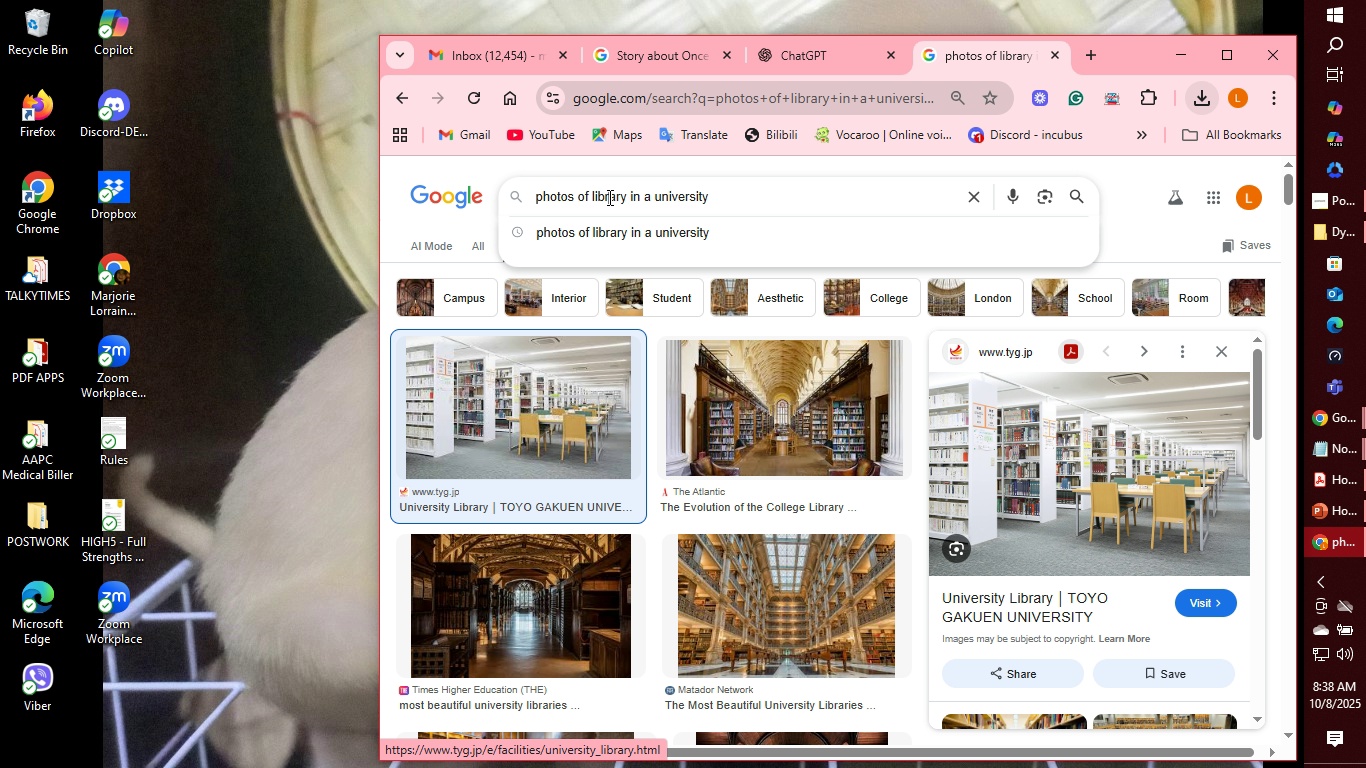 
triple_click([608, 197])
 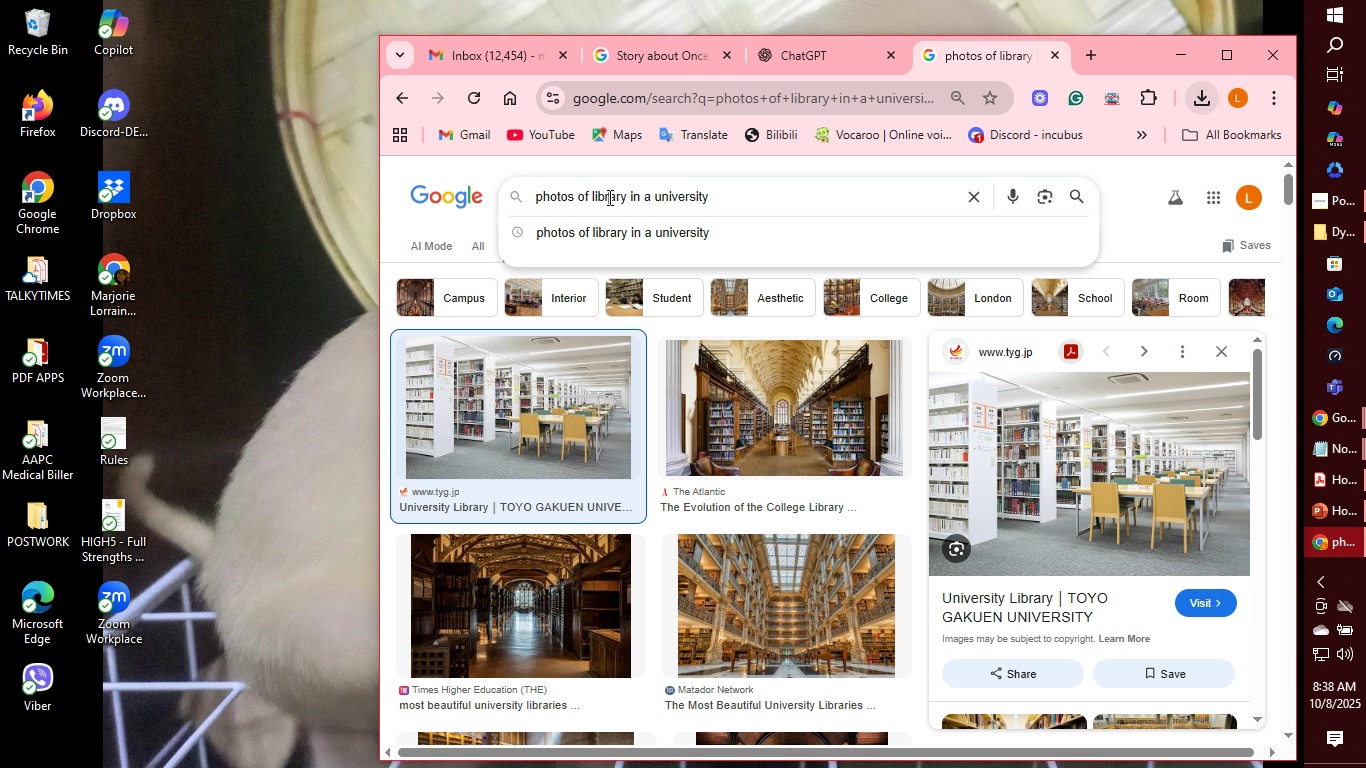 
double_click([608, 197])
 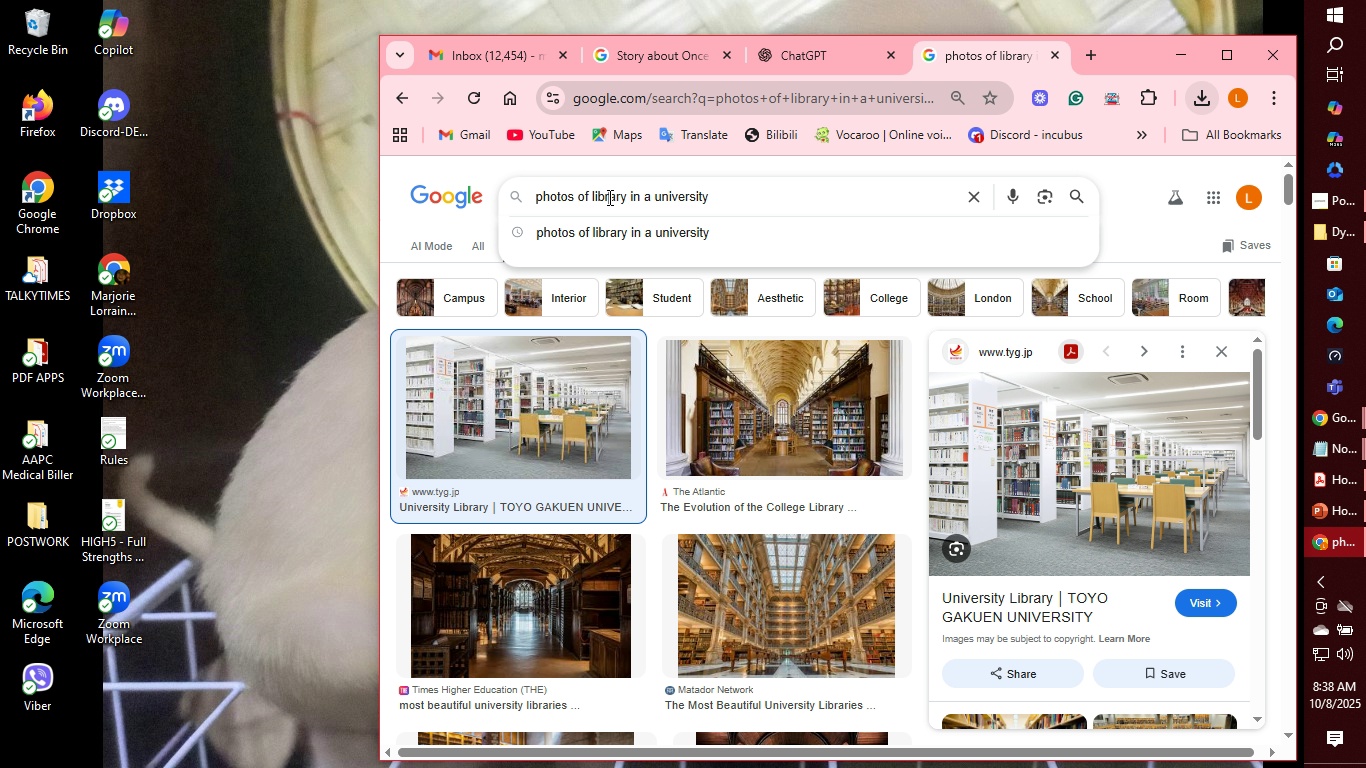 
double_click([608, 197])
 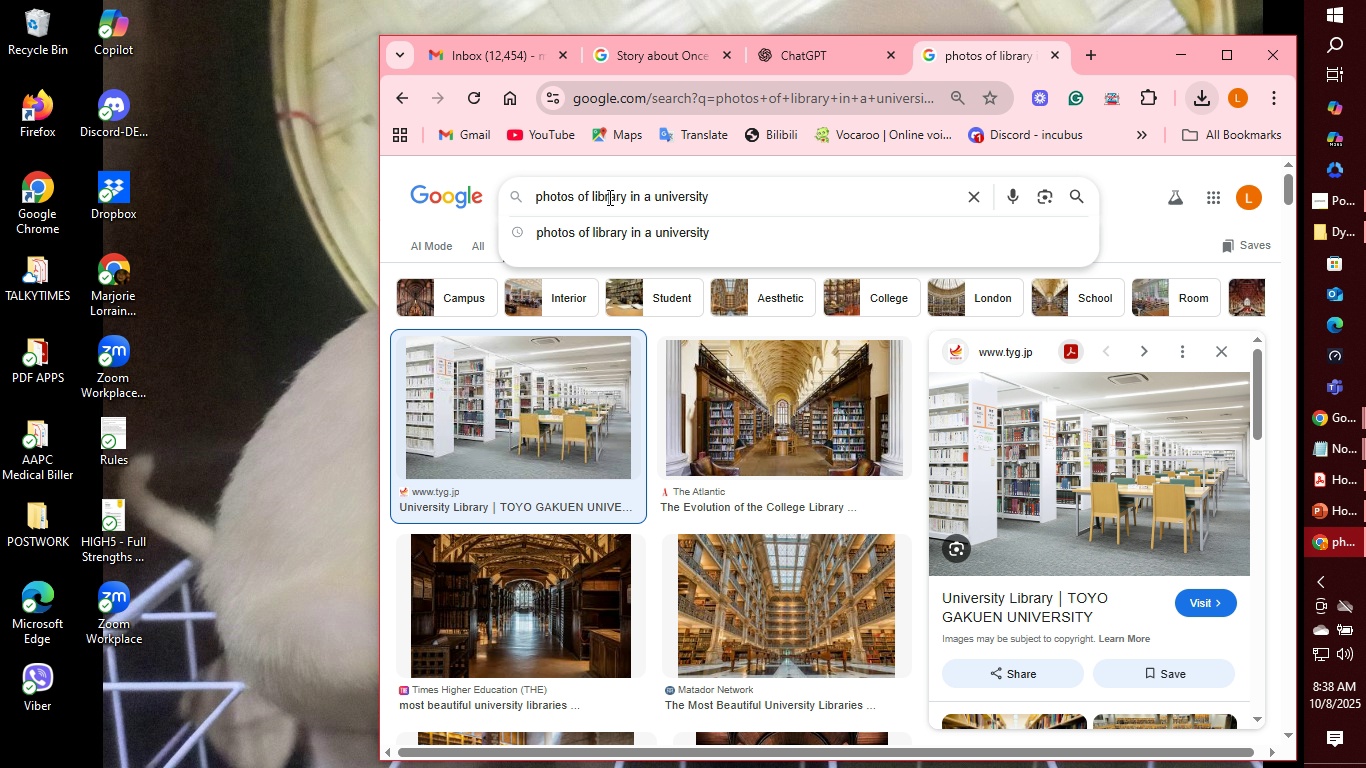 
double_click([608, 197])
 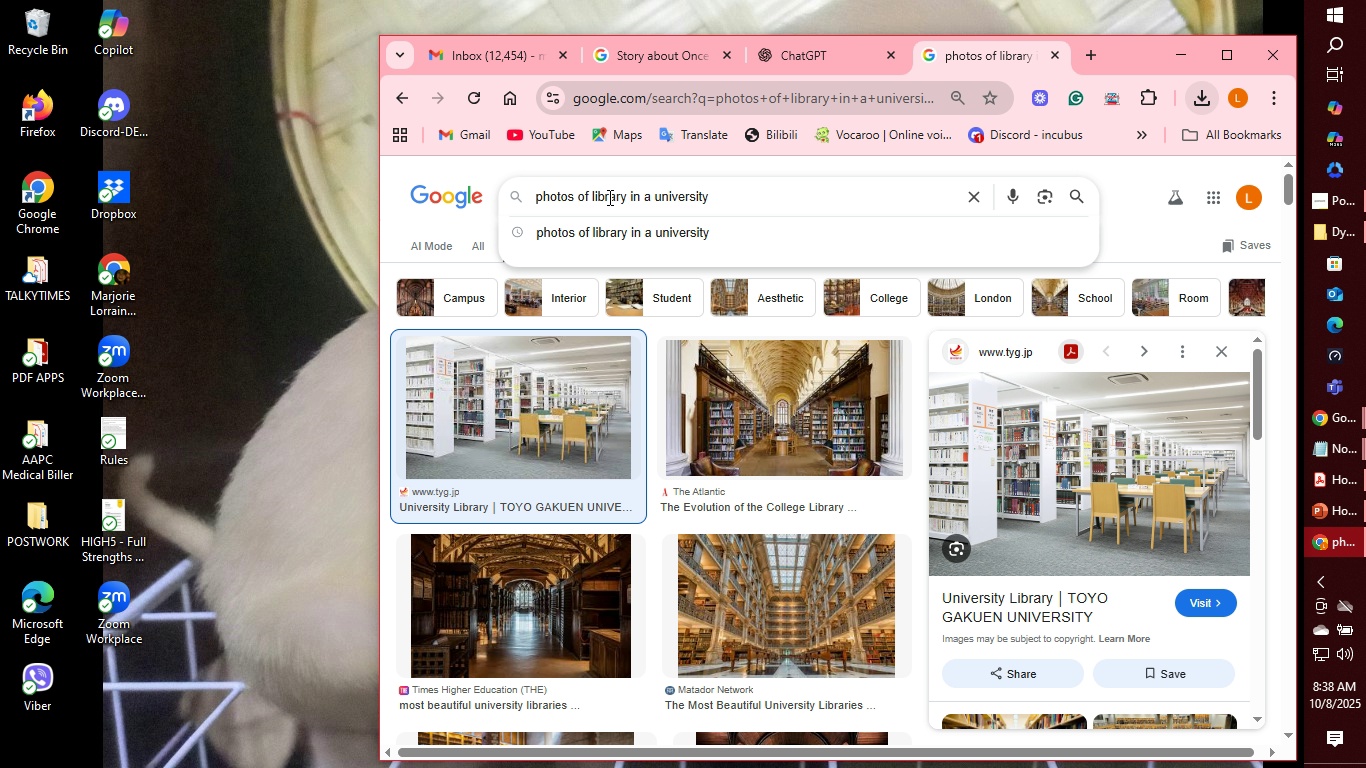 
left_click([627, 197])
 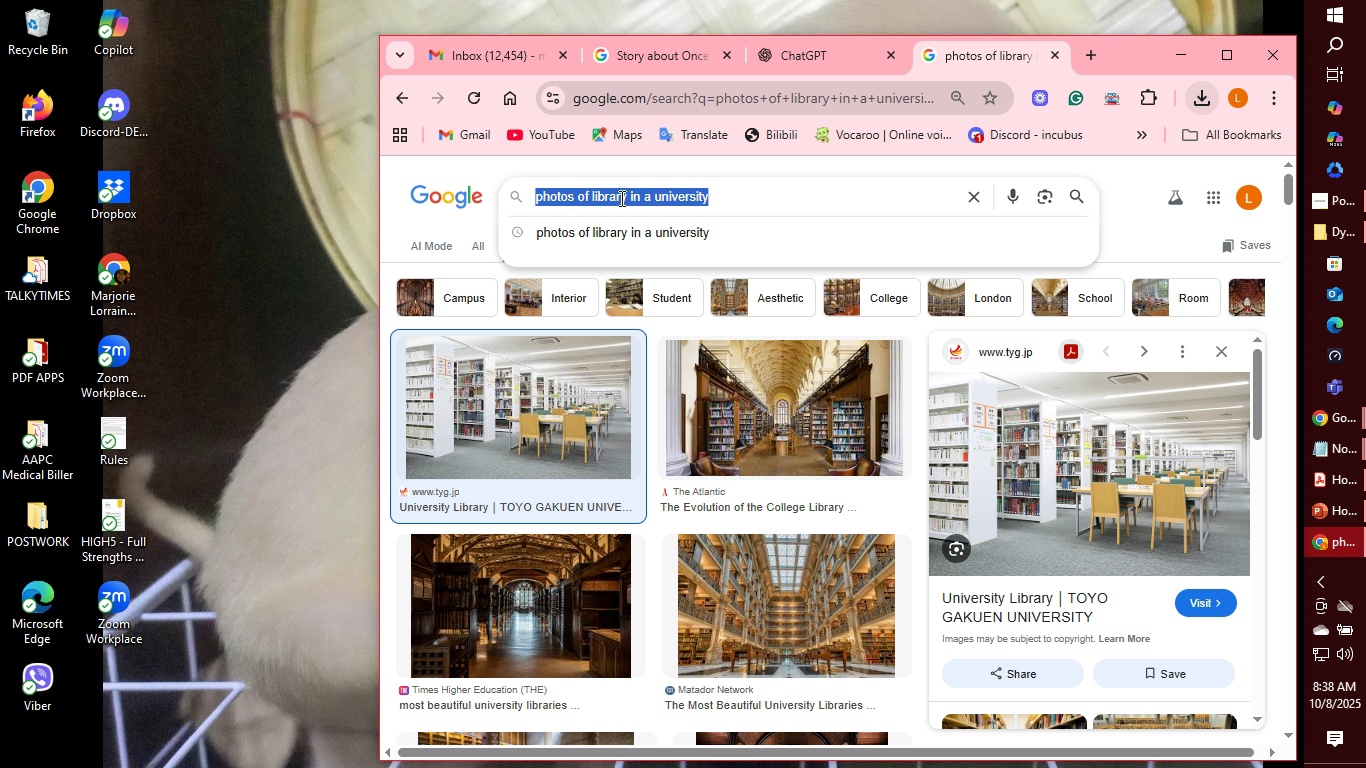 
left_click([620, 198])
 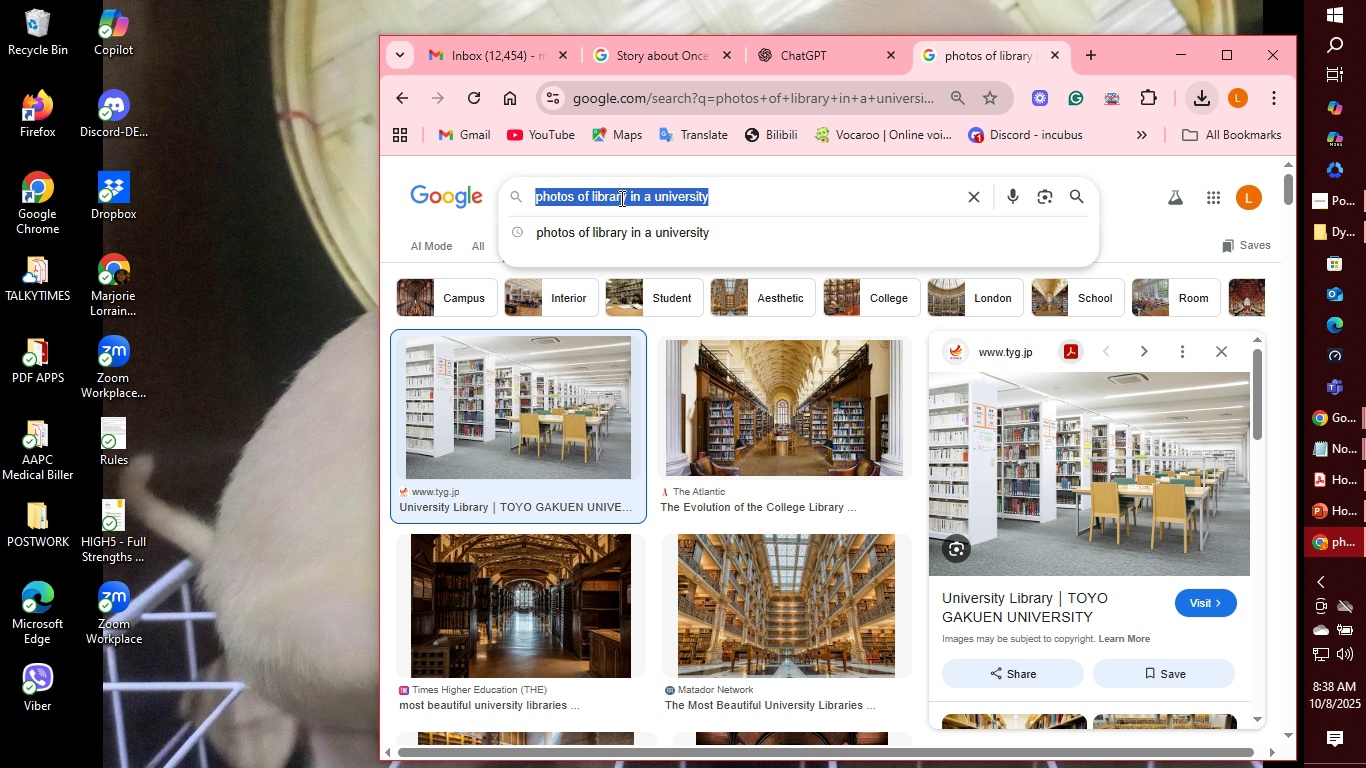 
wait(19.66)
 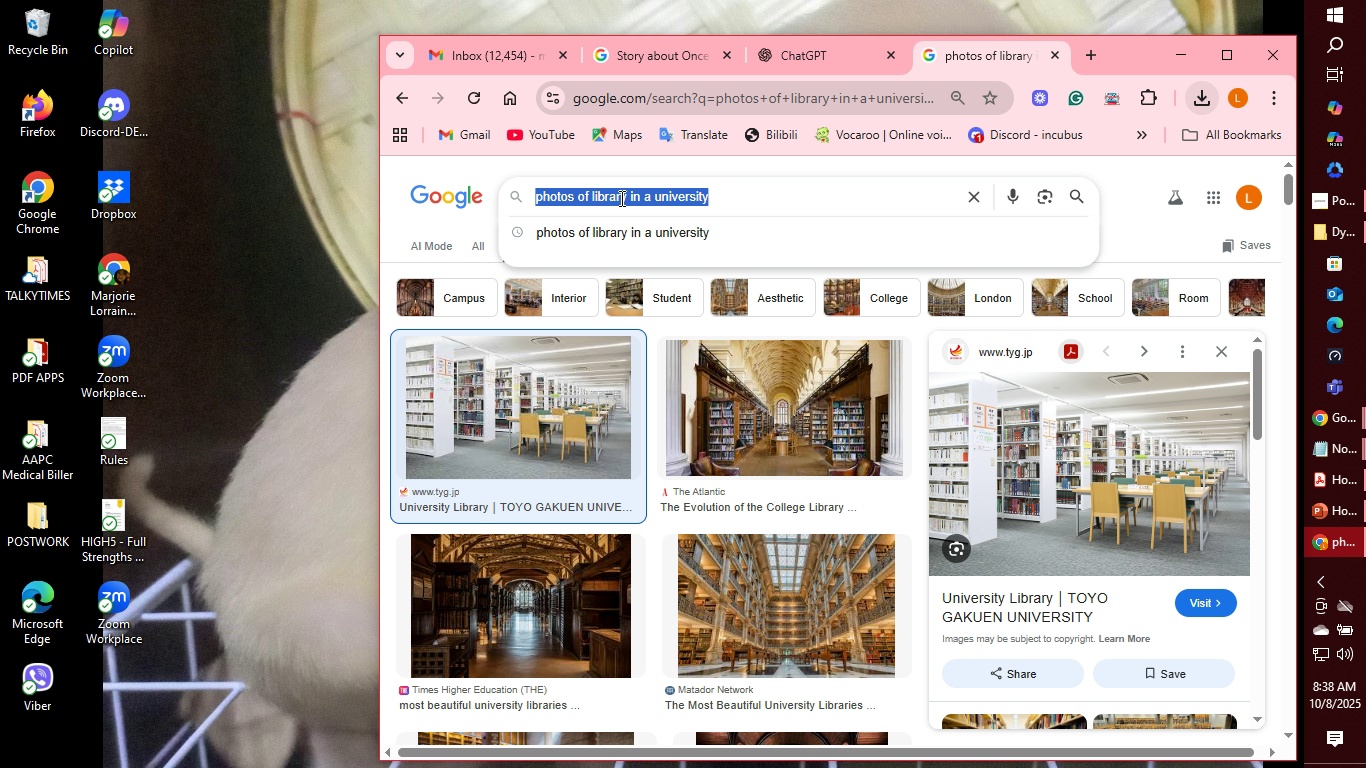 
left_click([612, 200])
 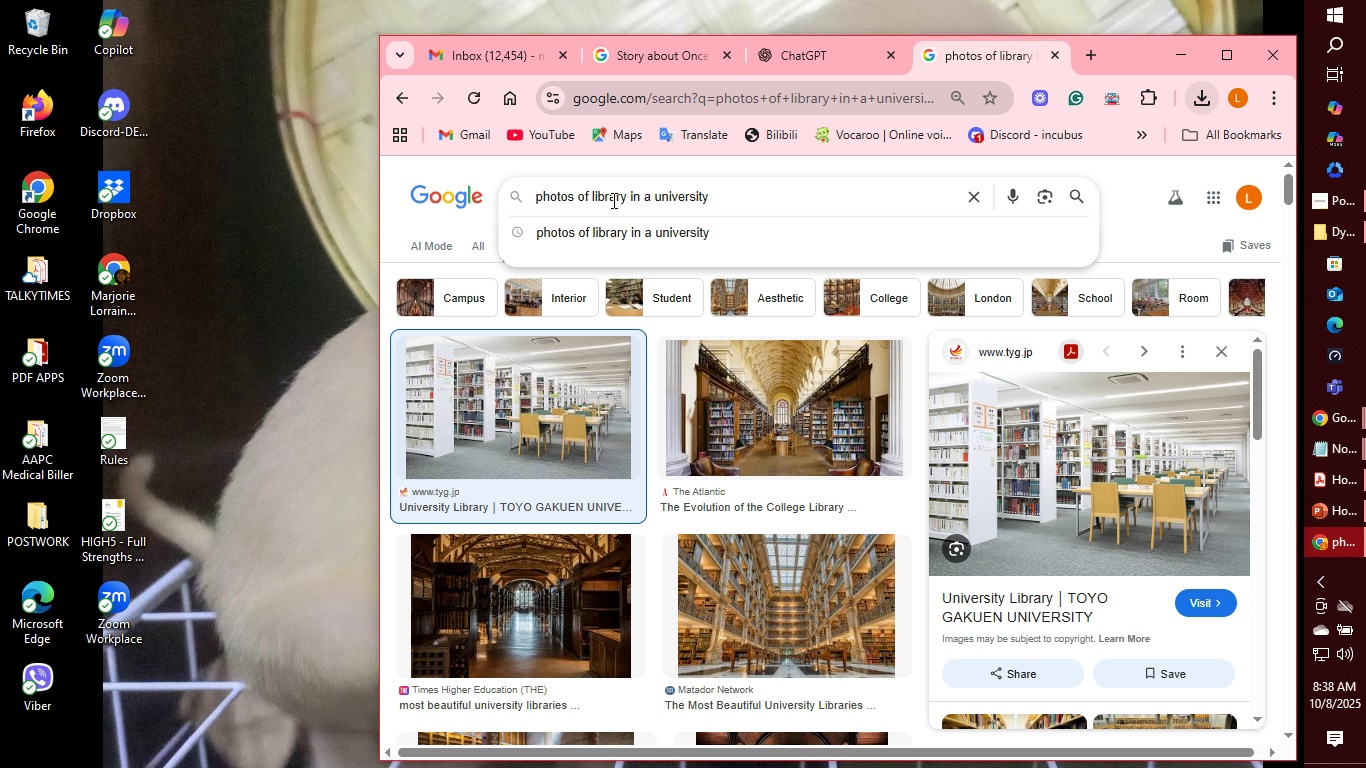 
double_click([612, 200])
 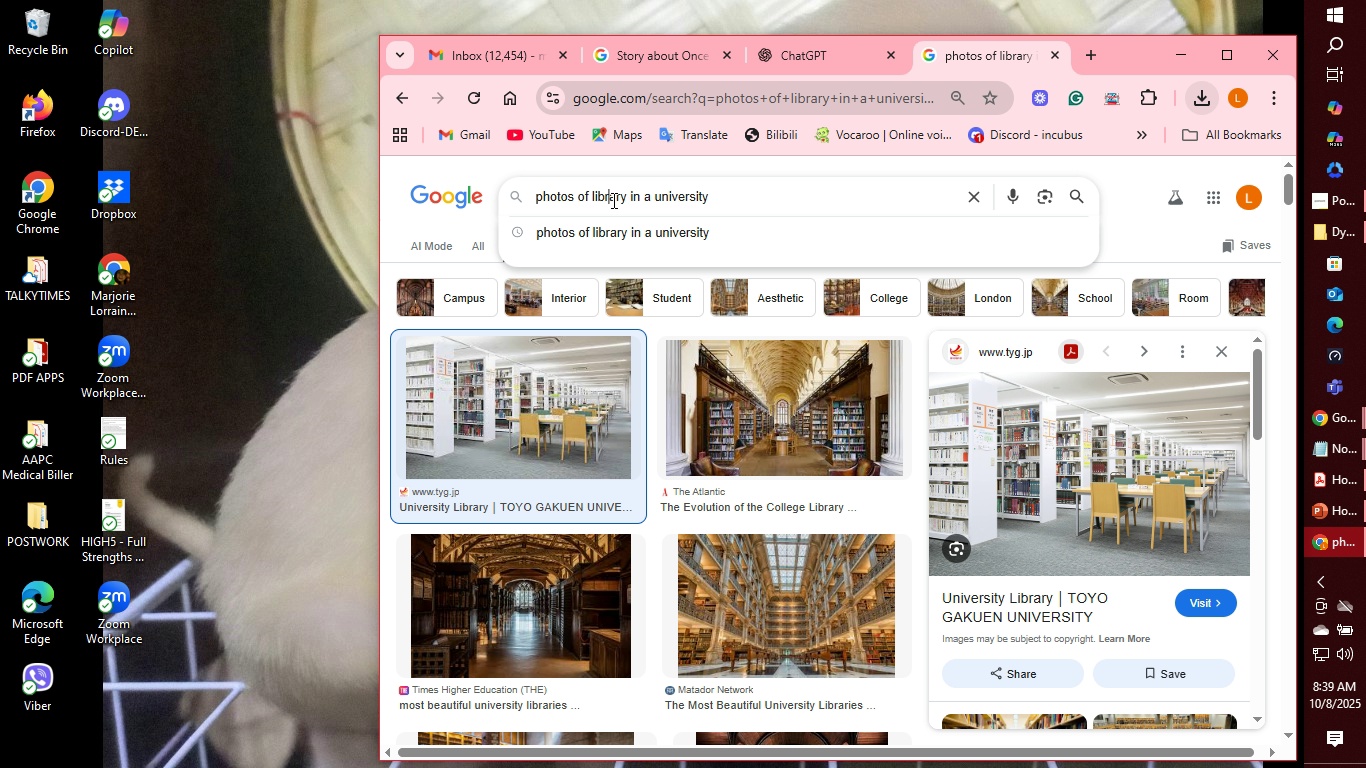 
wait(11.94)
 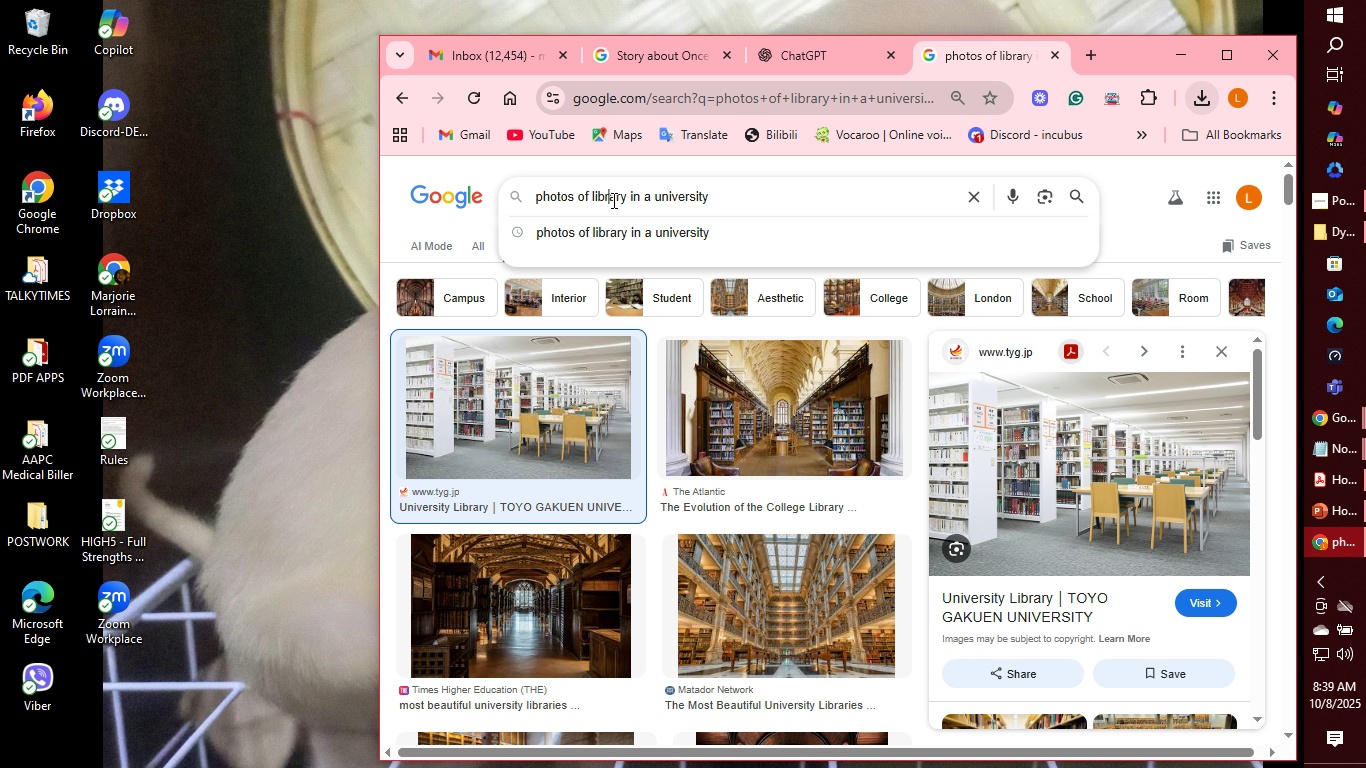 
left_click([625, 197])
 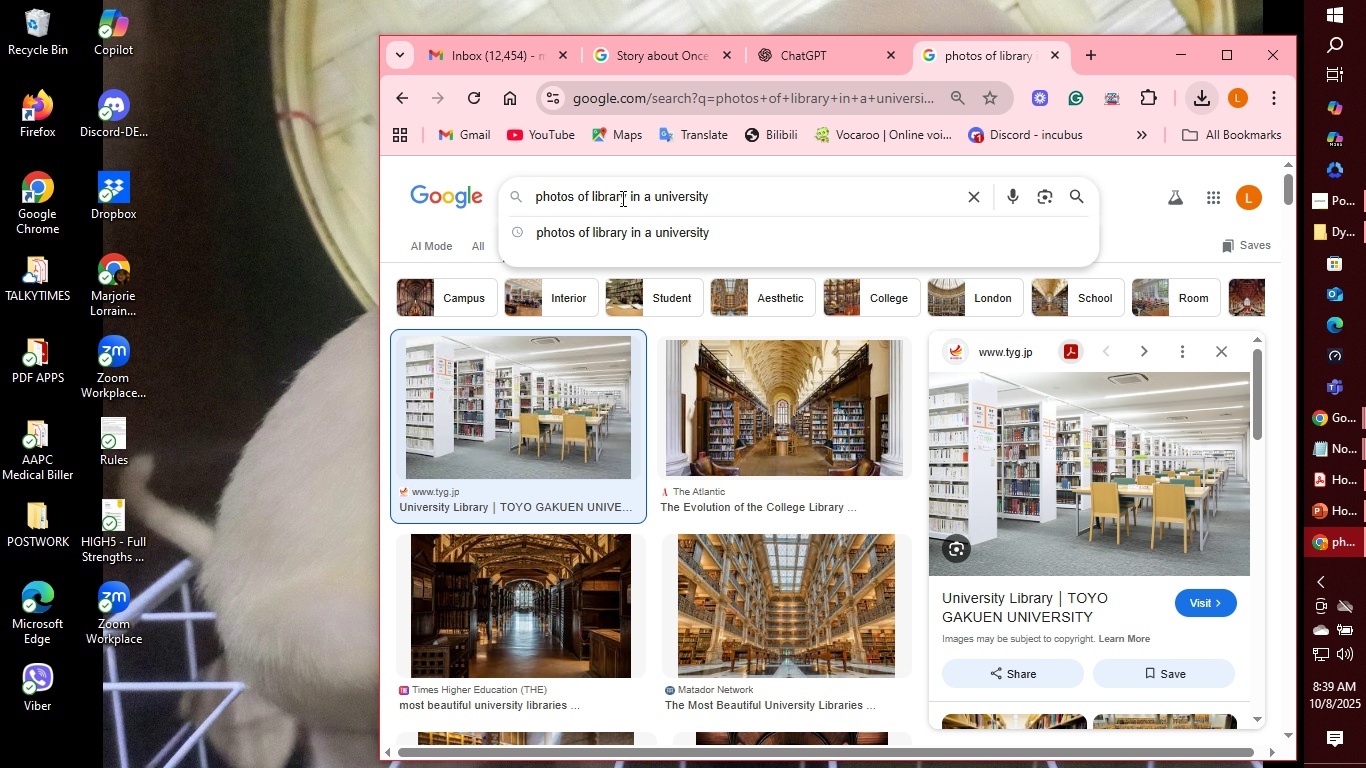 
left_click([623, 195])
 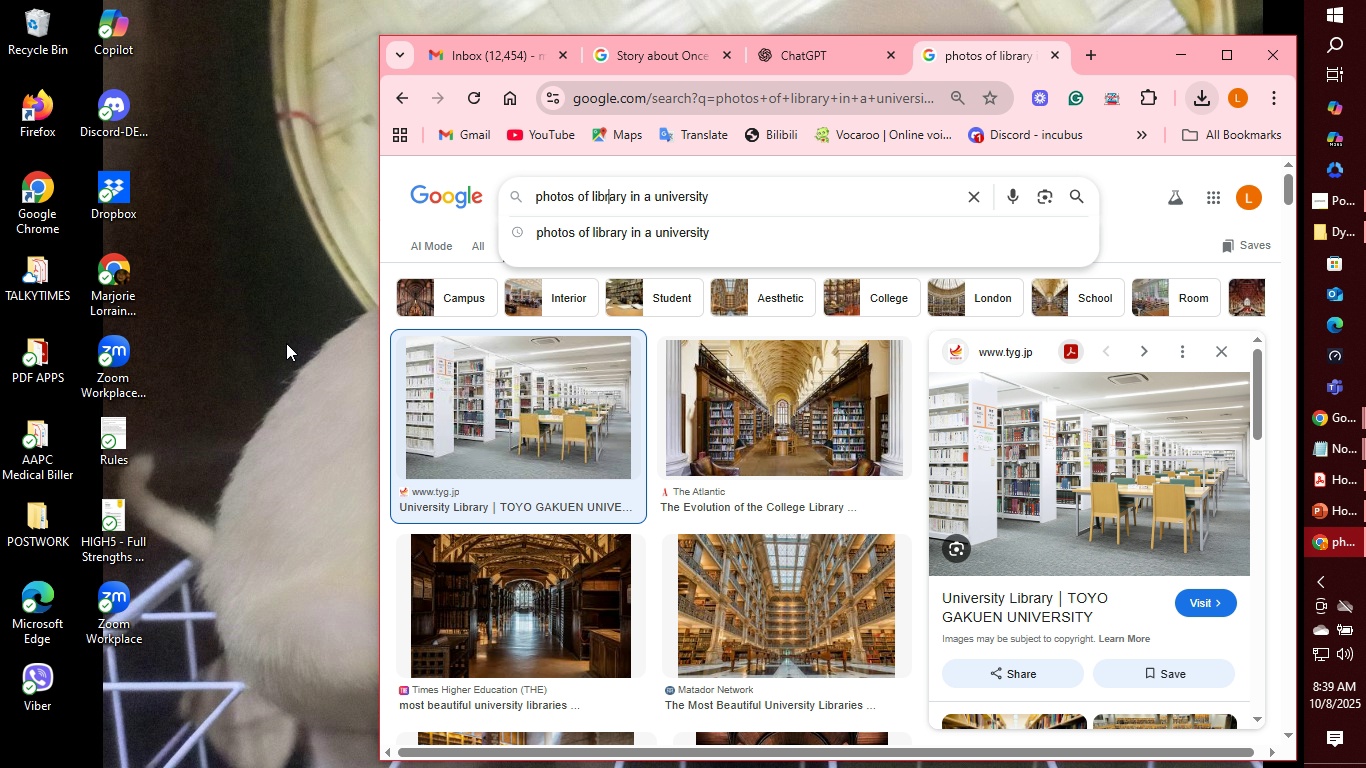 
left_click([285, 338])
 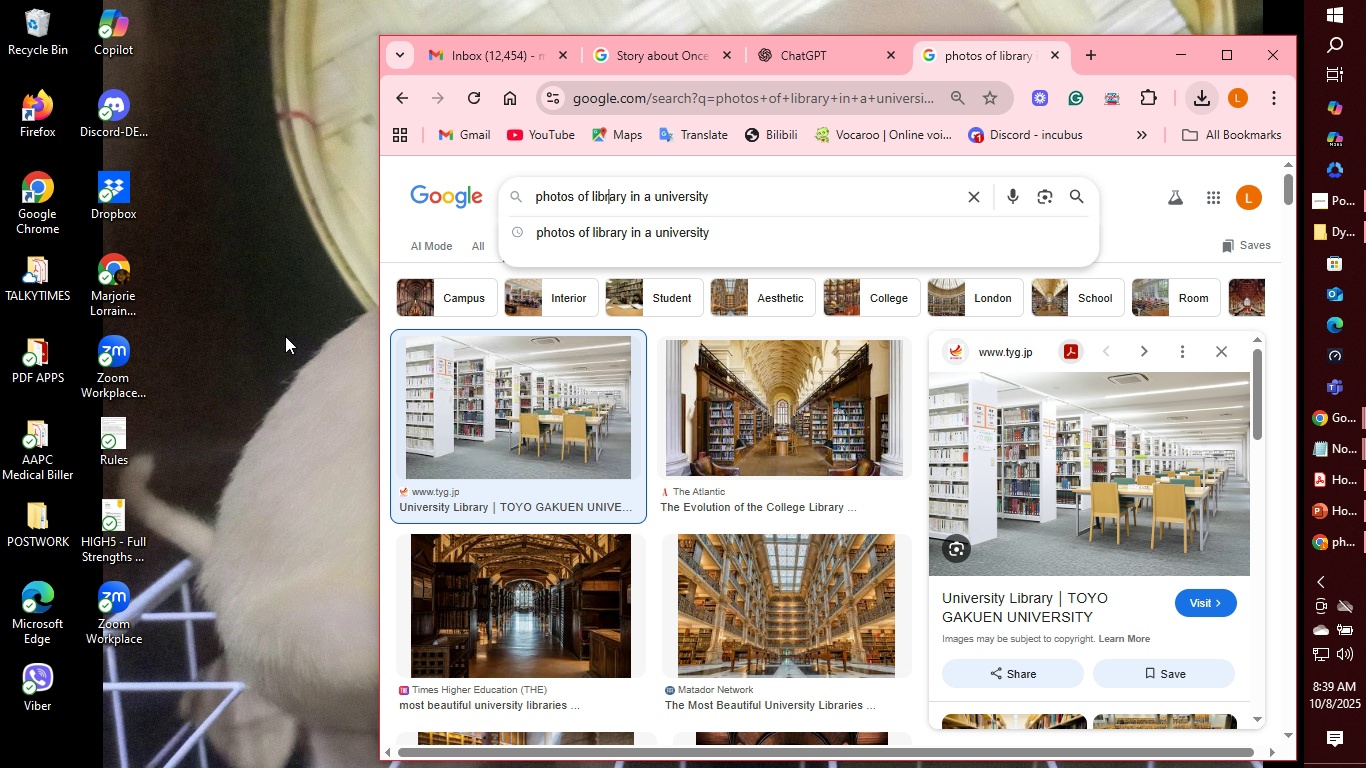 
left_click([285, 336])
 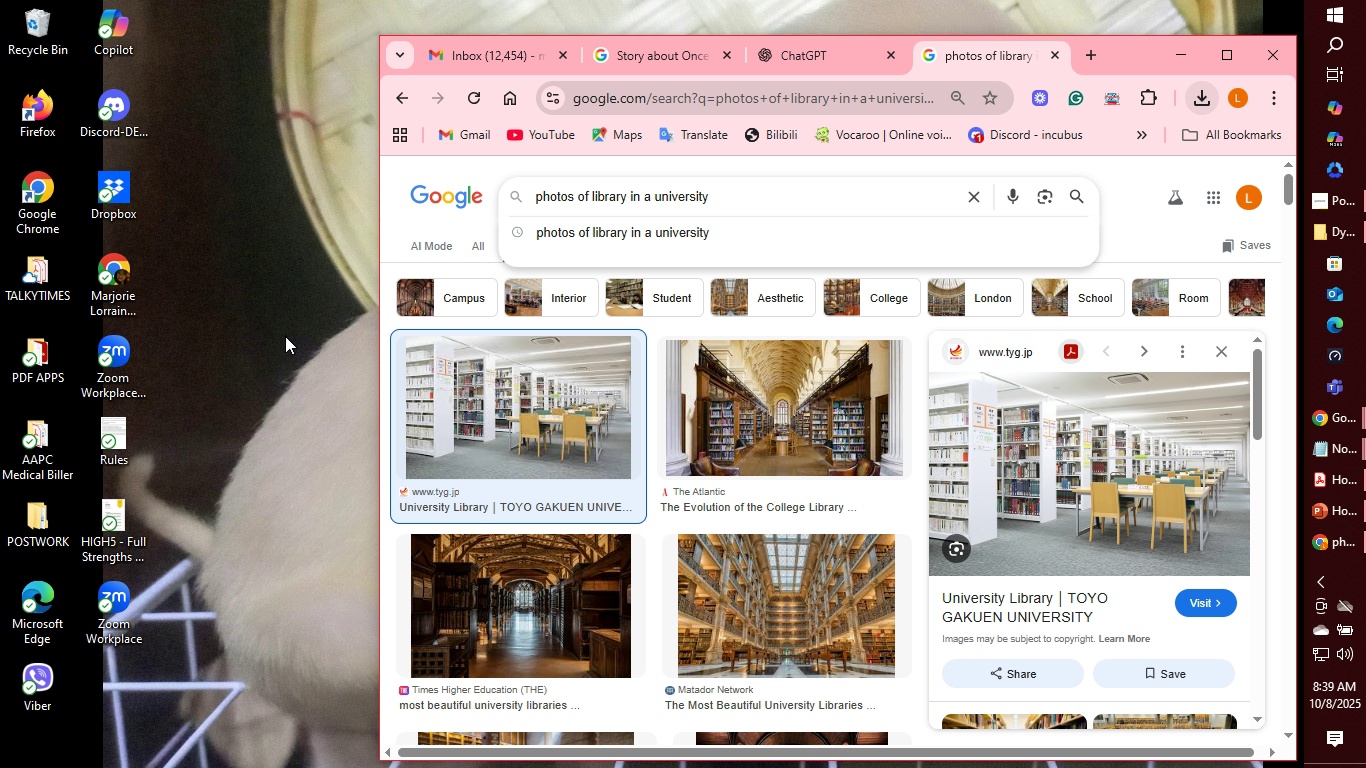 
key(F5)
 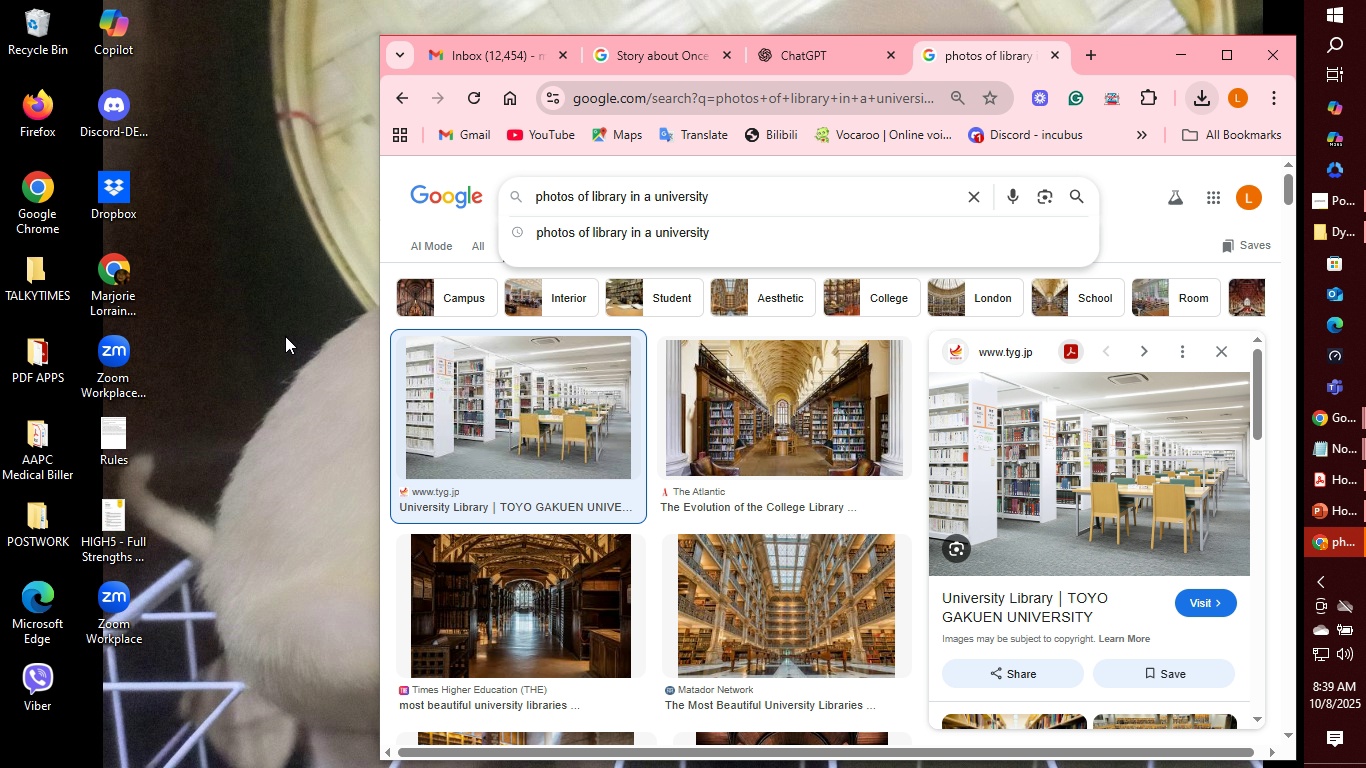 
key(F5)
 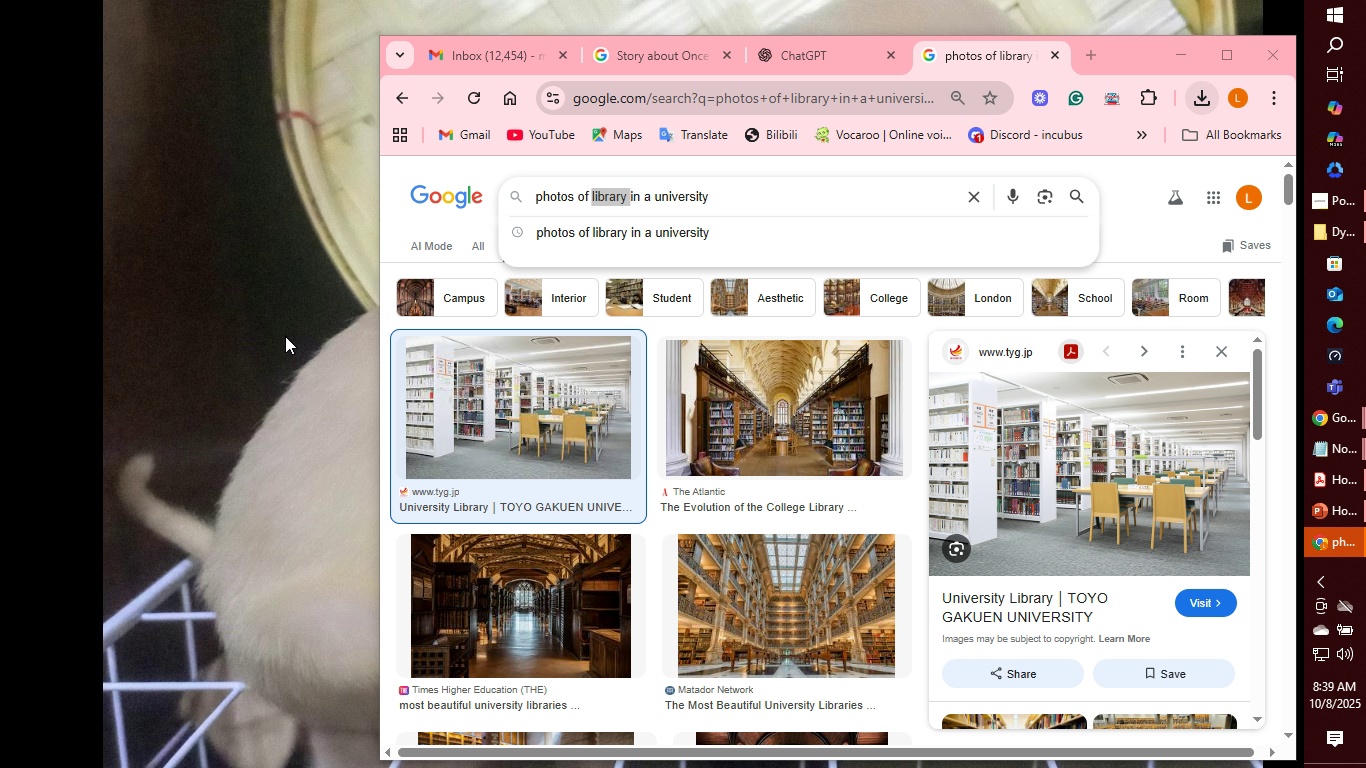 
key(F5)
 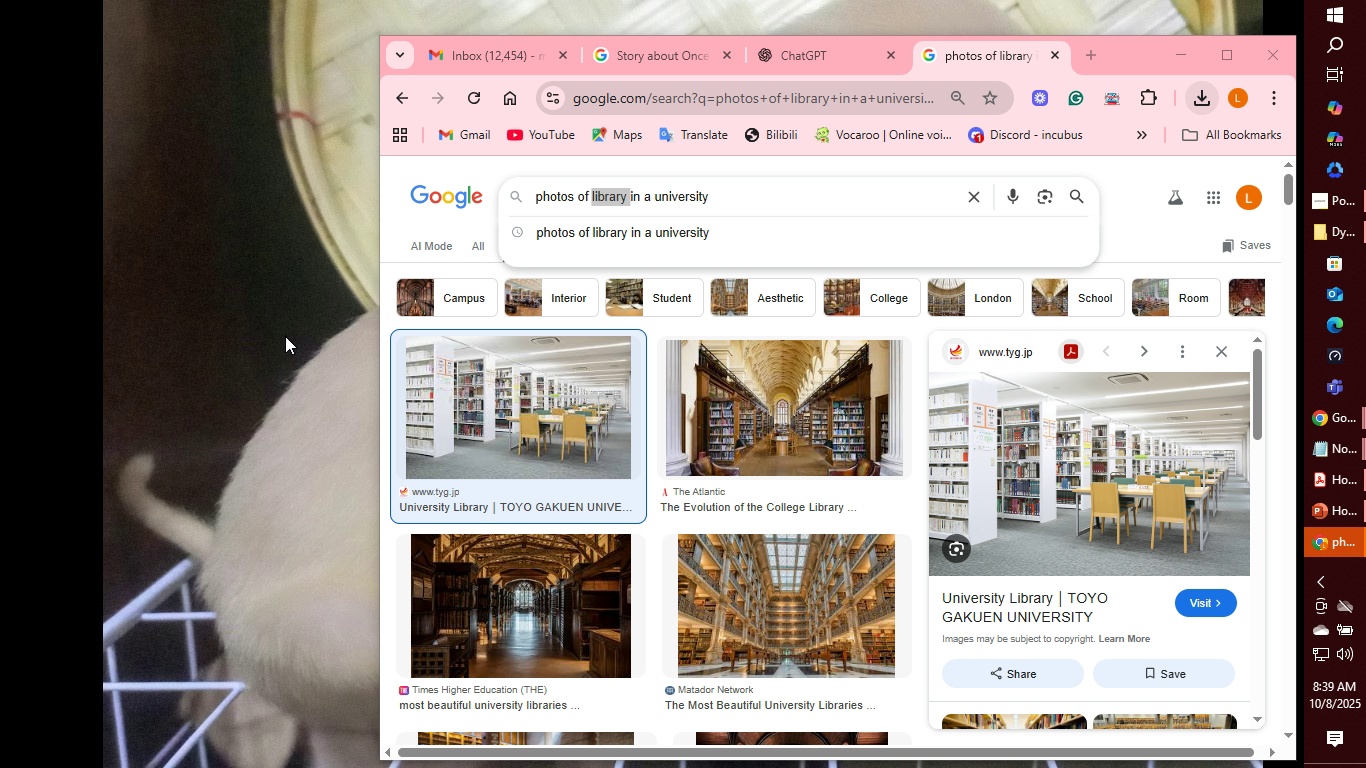 
key(F5)
 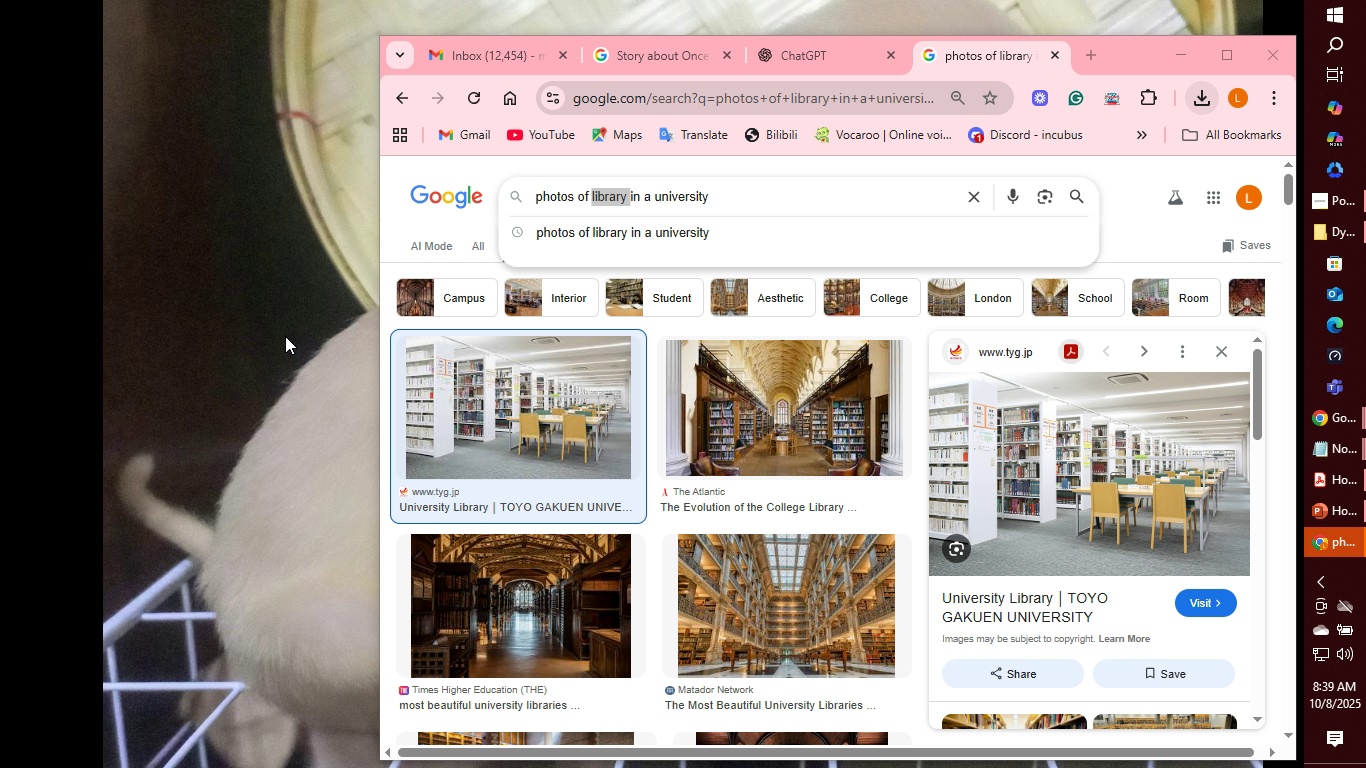 
key(F5)
 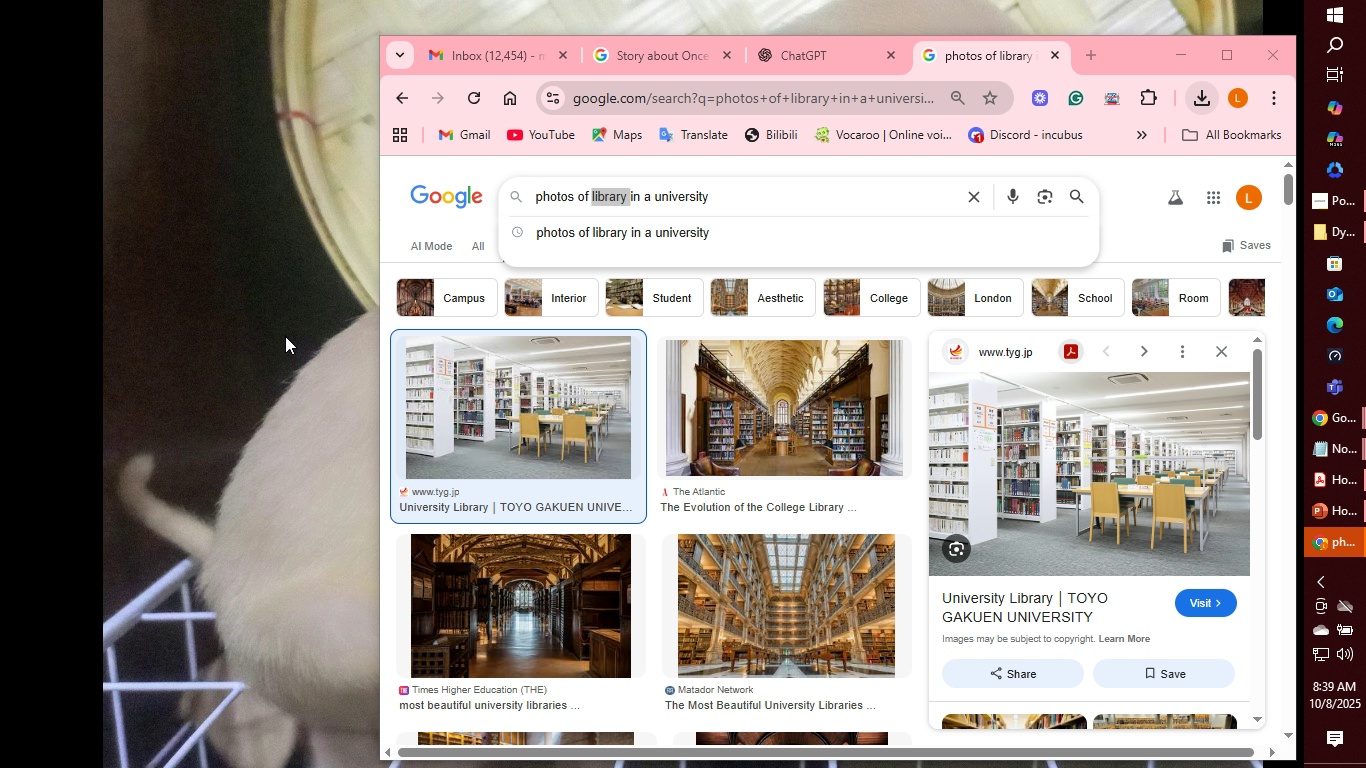 
key(F5)
 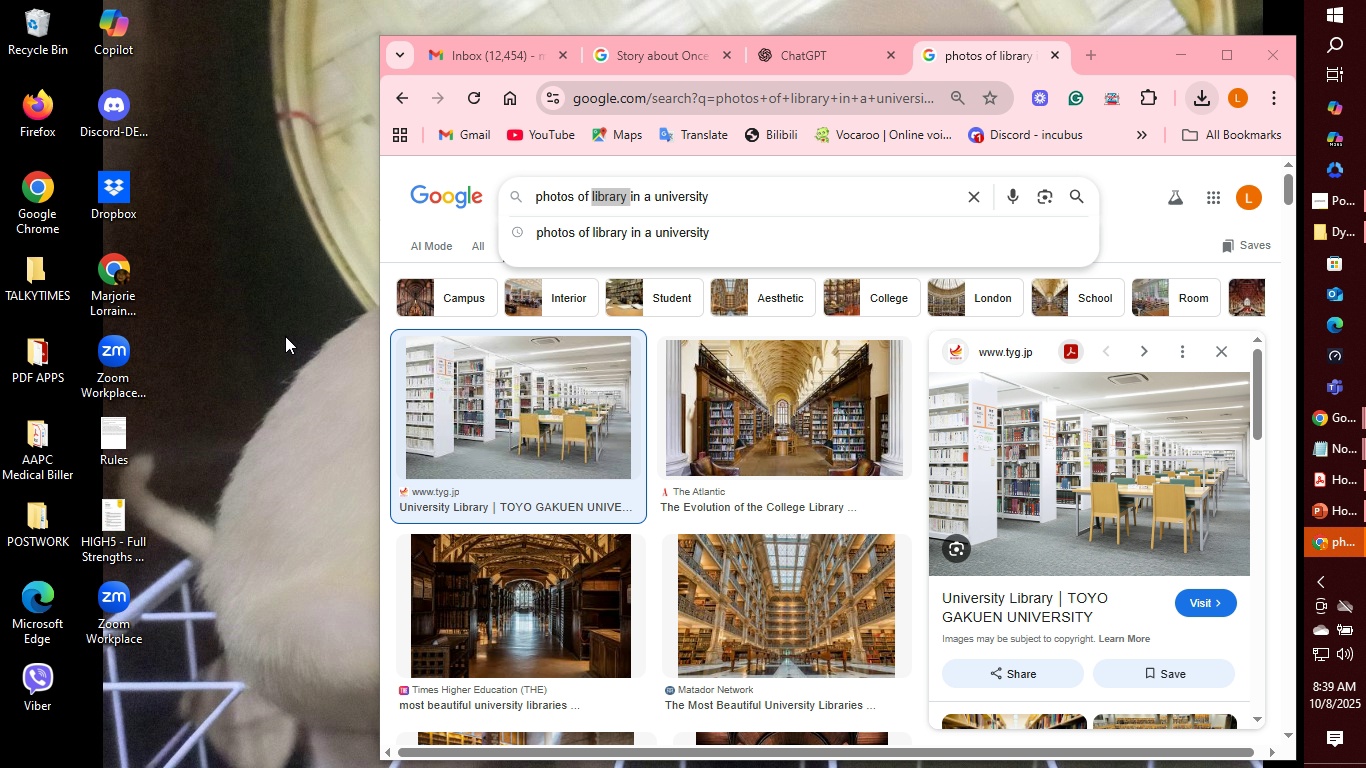 
key(F5)
 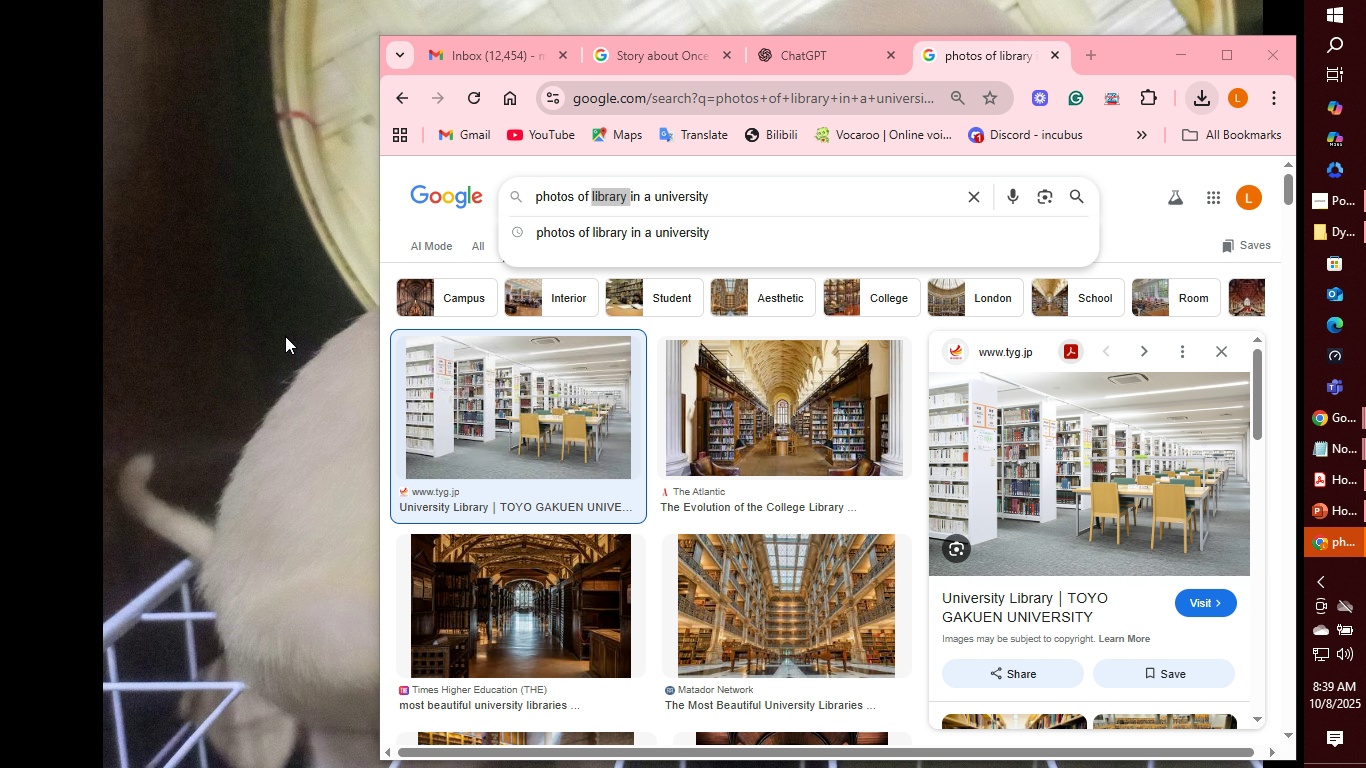 
key(F5)
 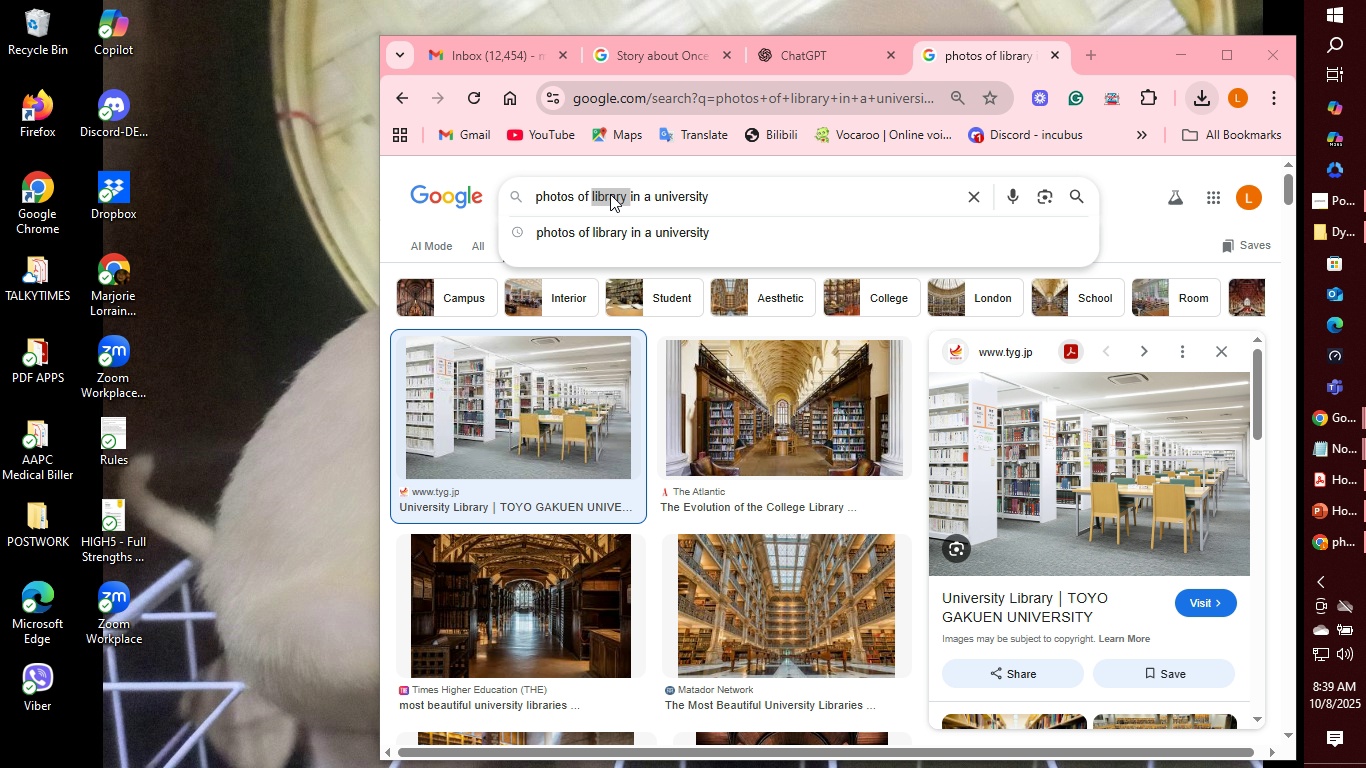 
left_click([608, 194])
 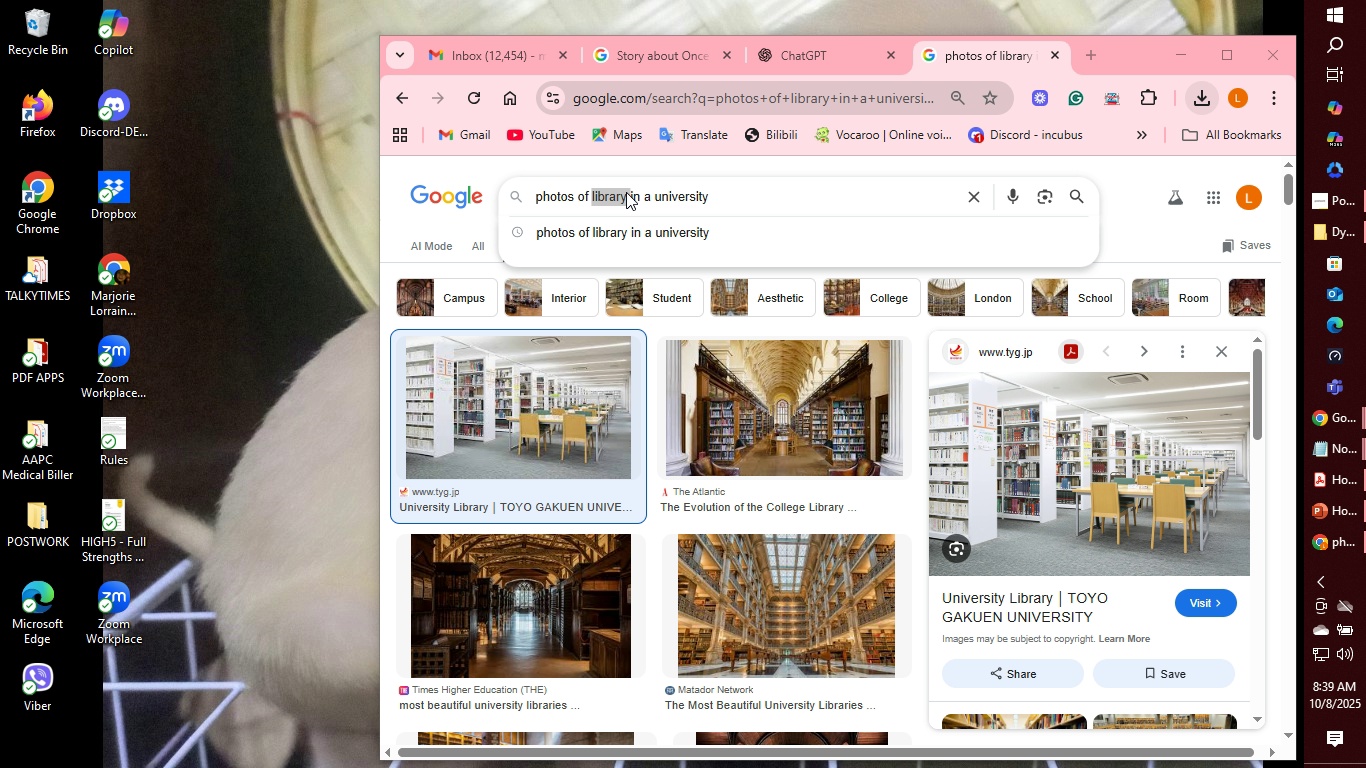 
wait(8.15)
 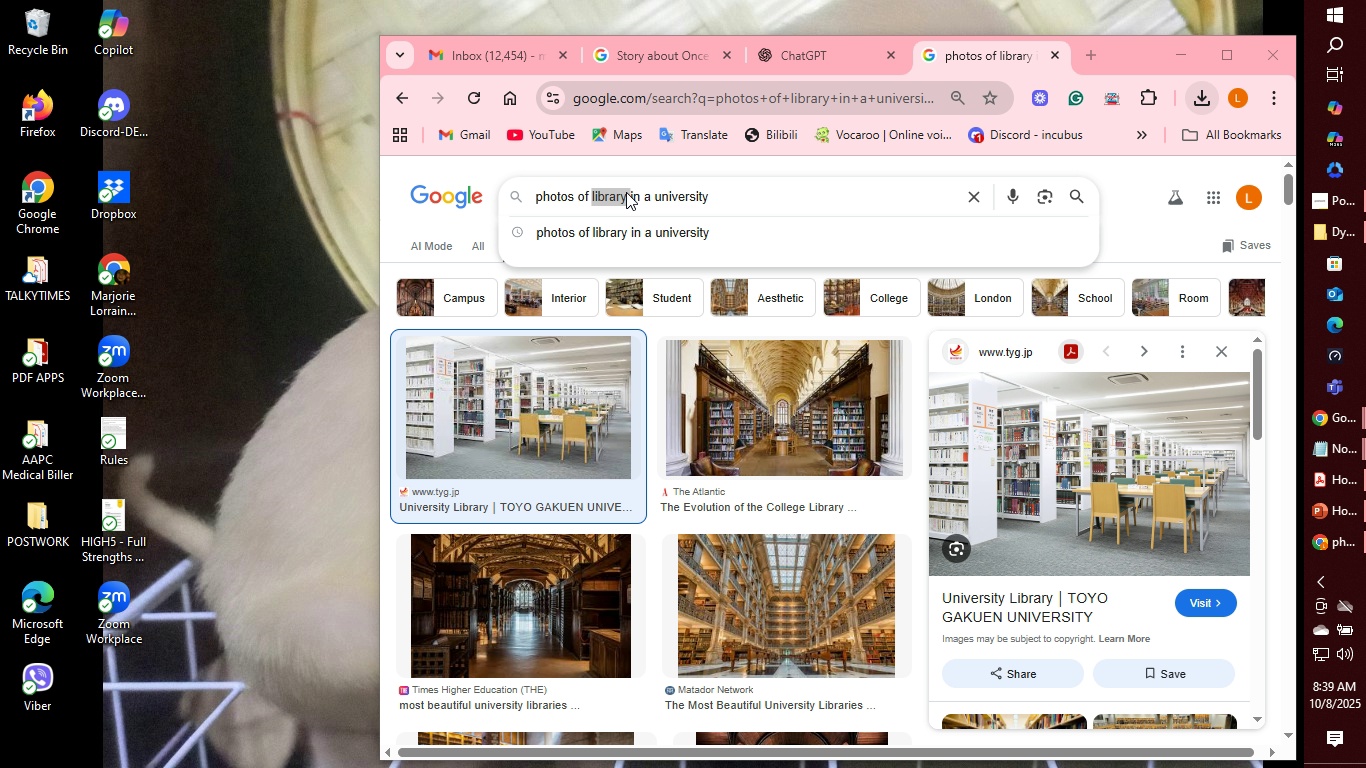 
left_click([625, 196])
 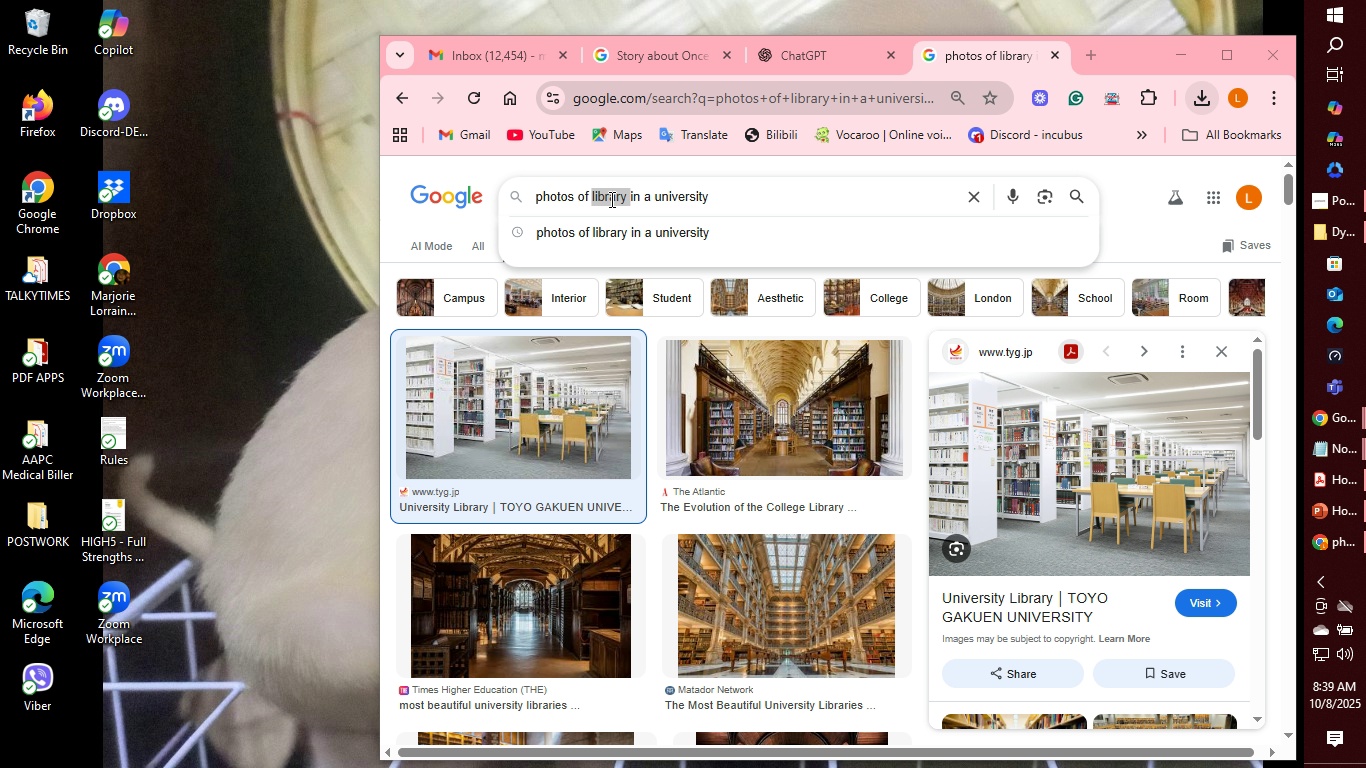 
left_click([280, 238])
 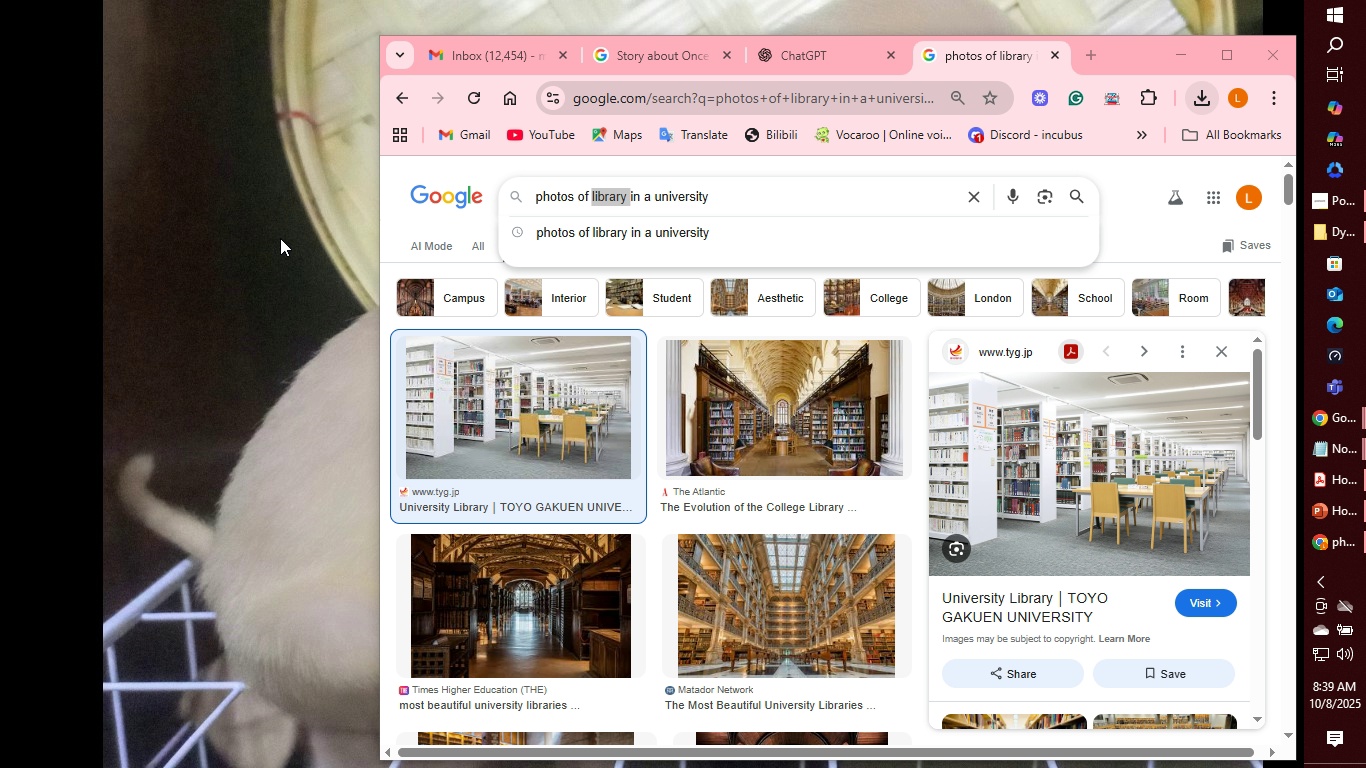 
key(F5)
 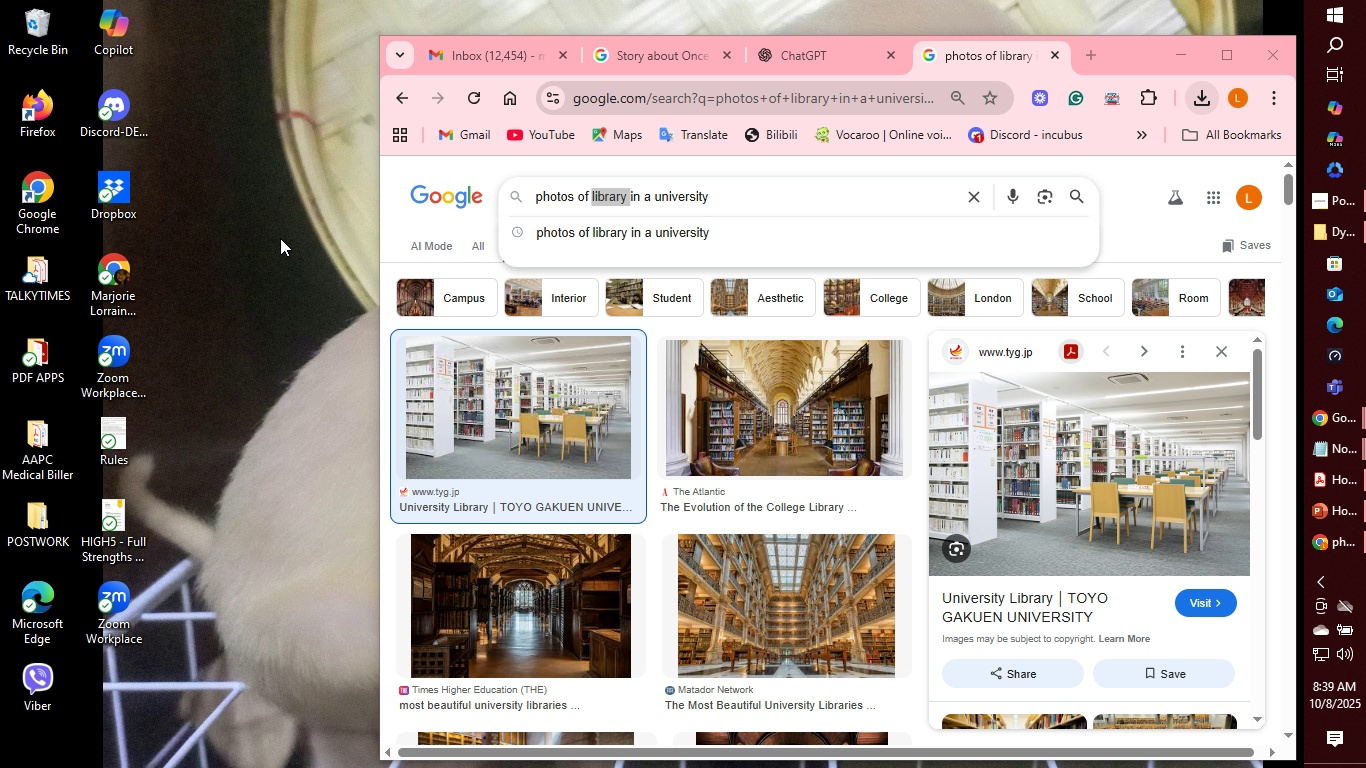 
key(F5)
 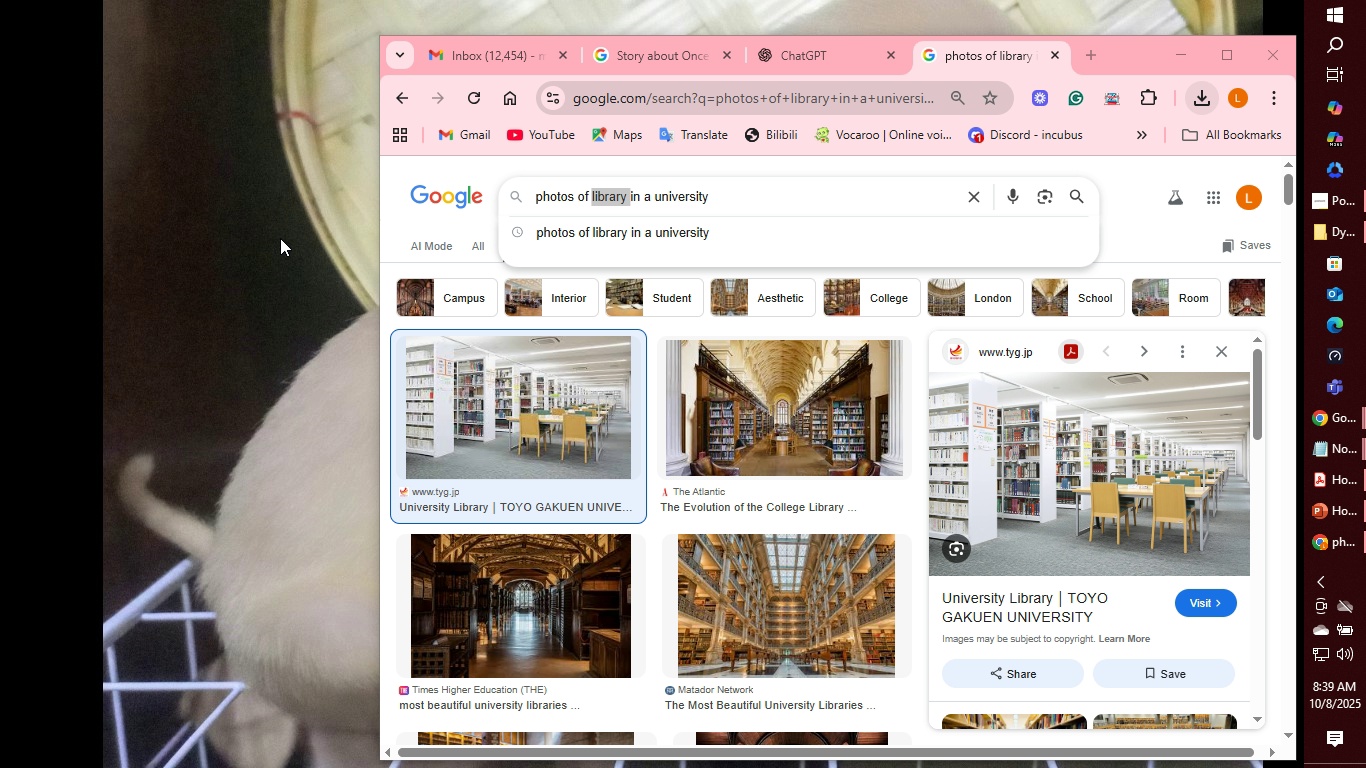 
key(F5)
 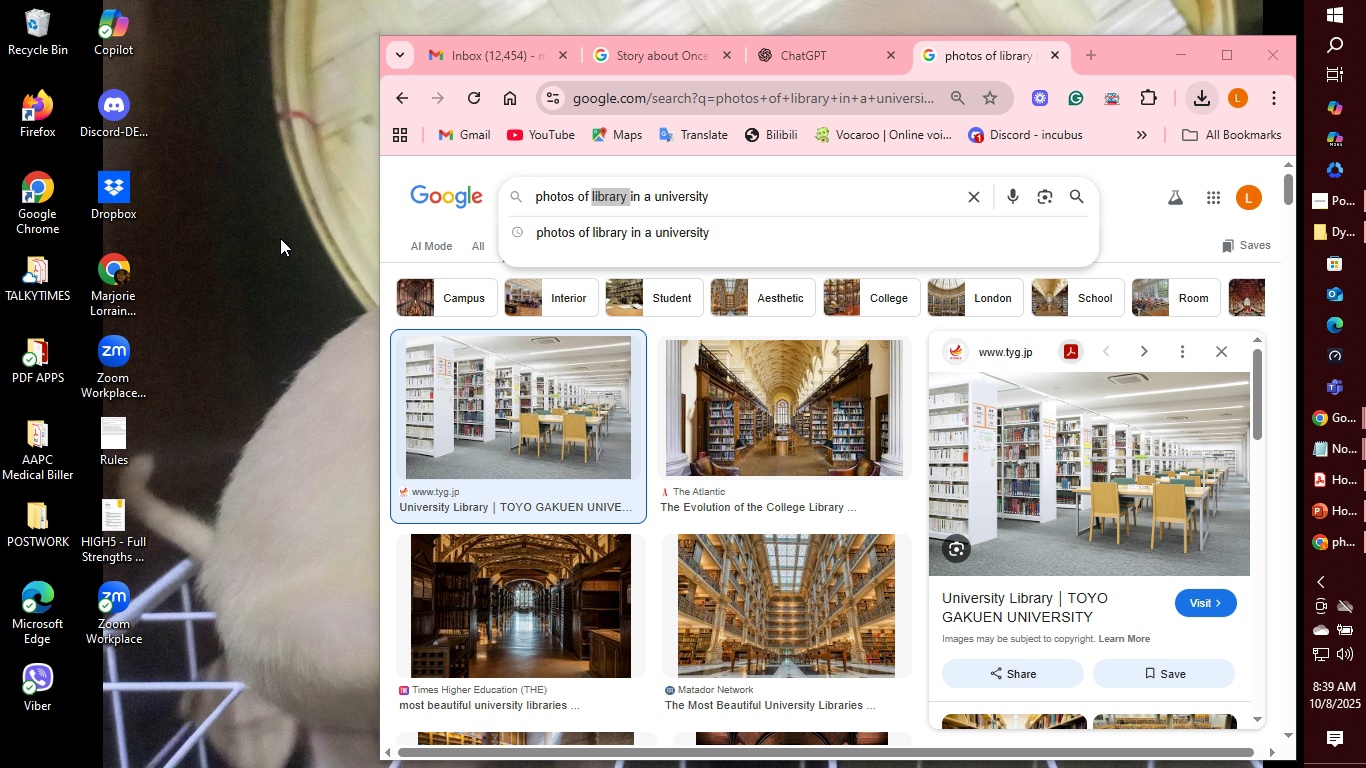 
key(F5)
 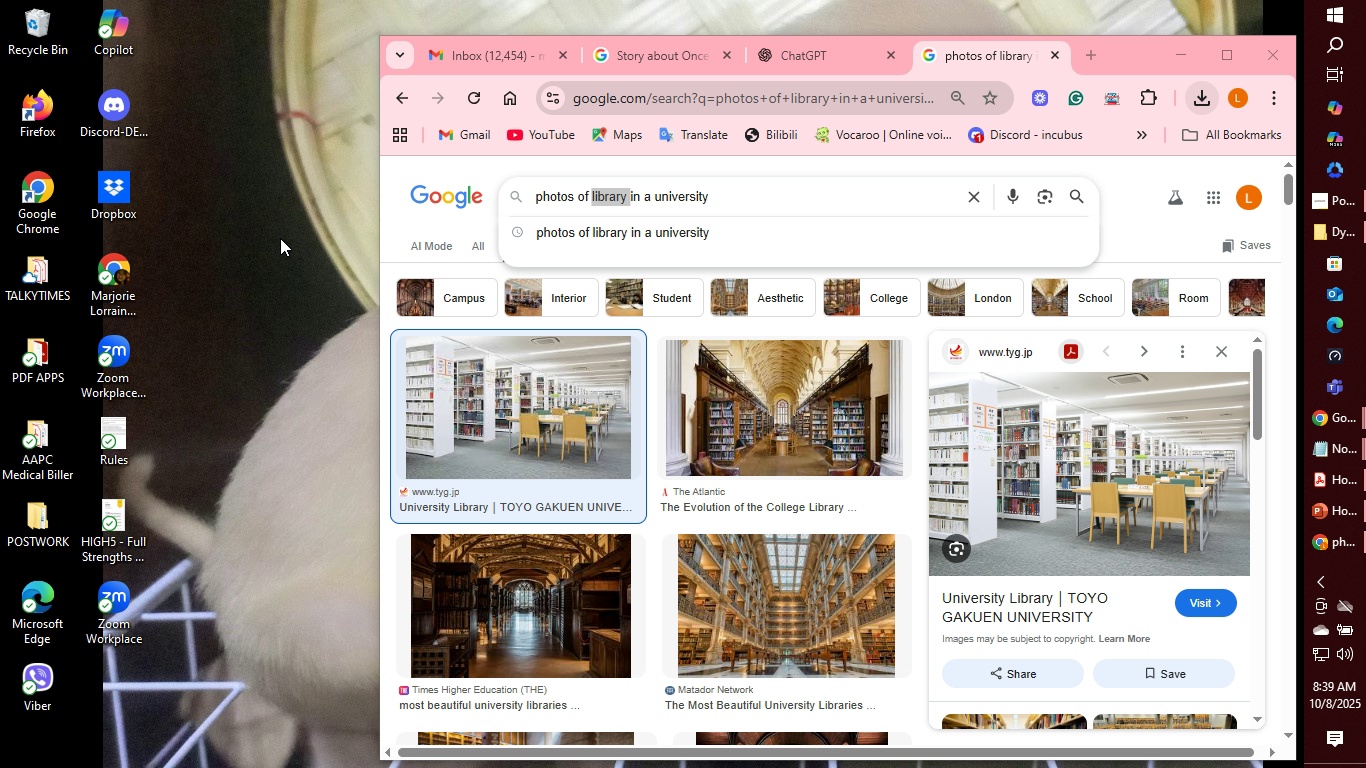 
key(F5)
 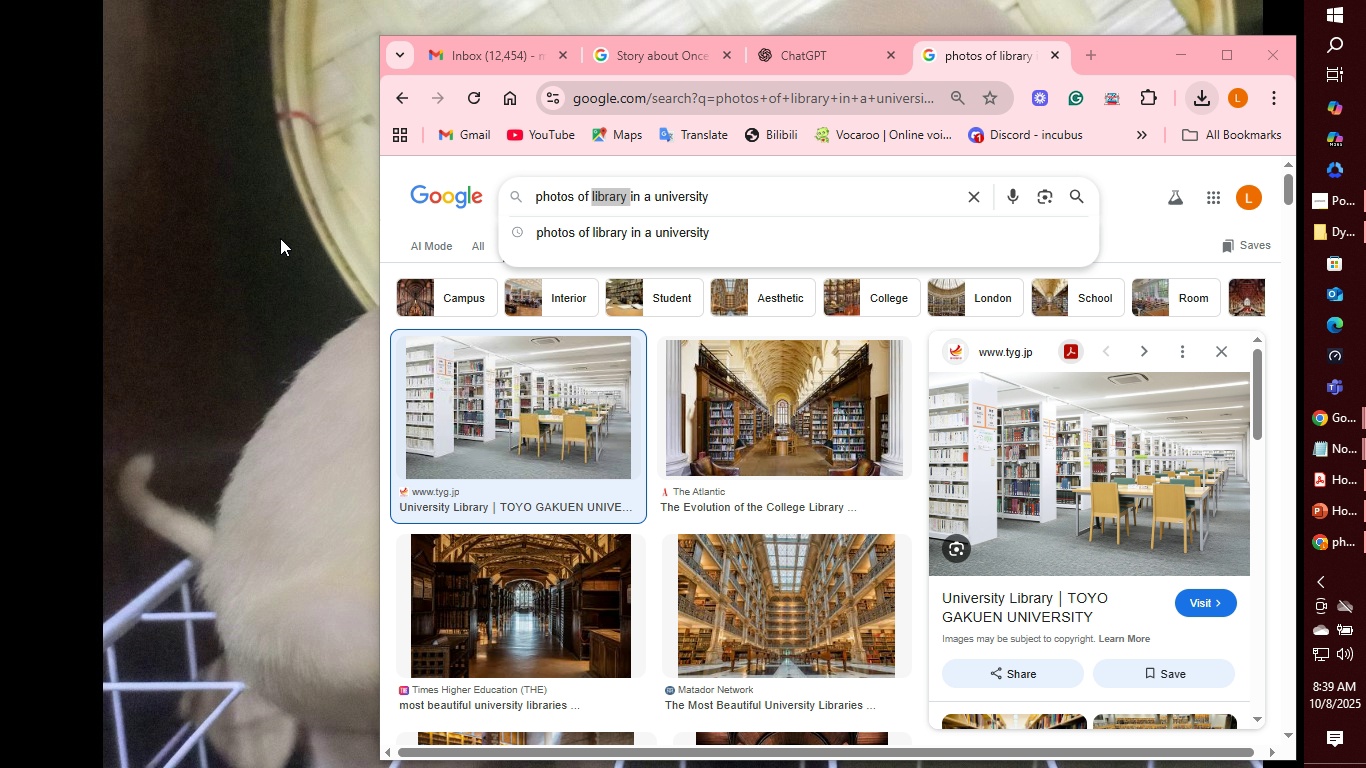 
key(F5)
 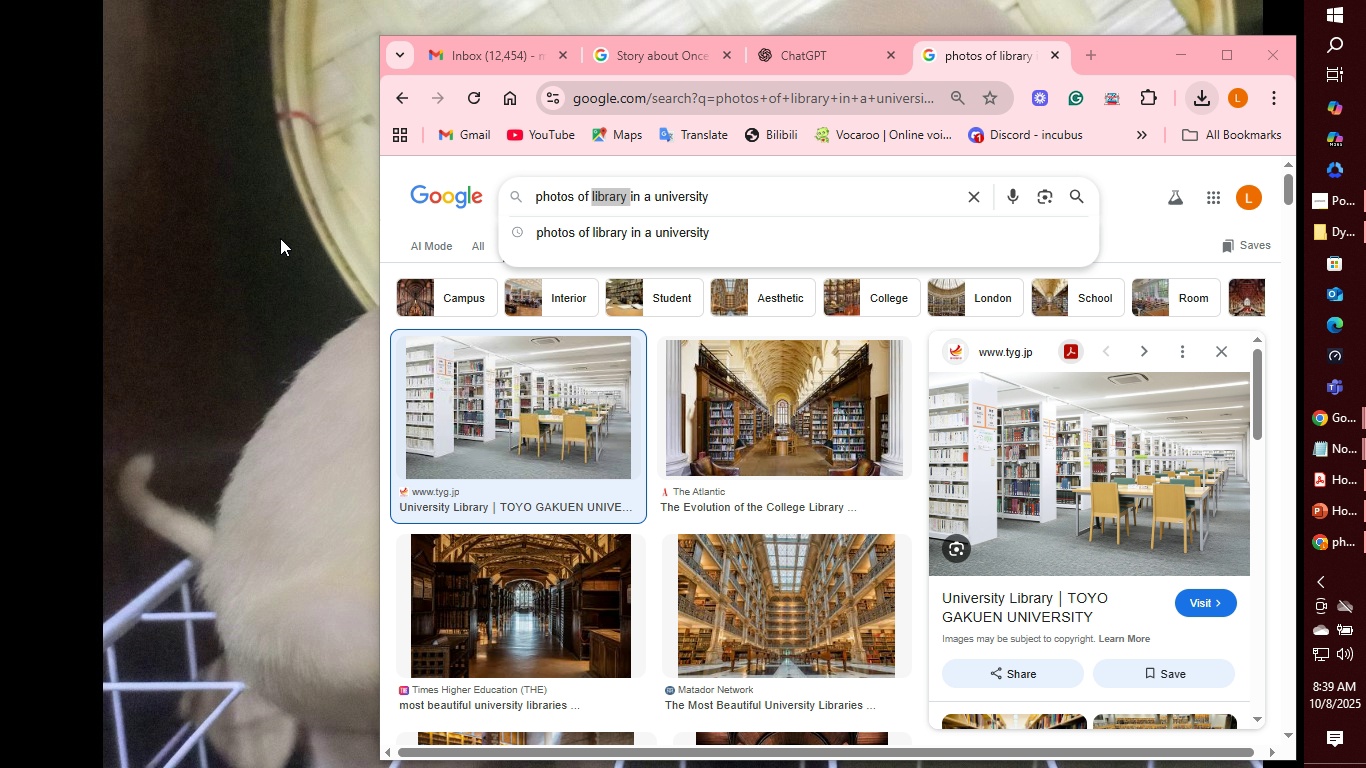 
key(F5)
 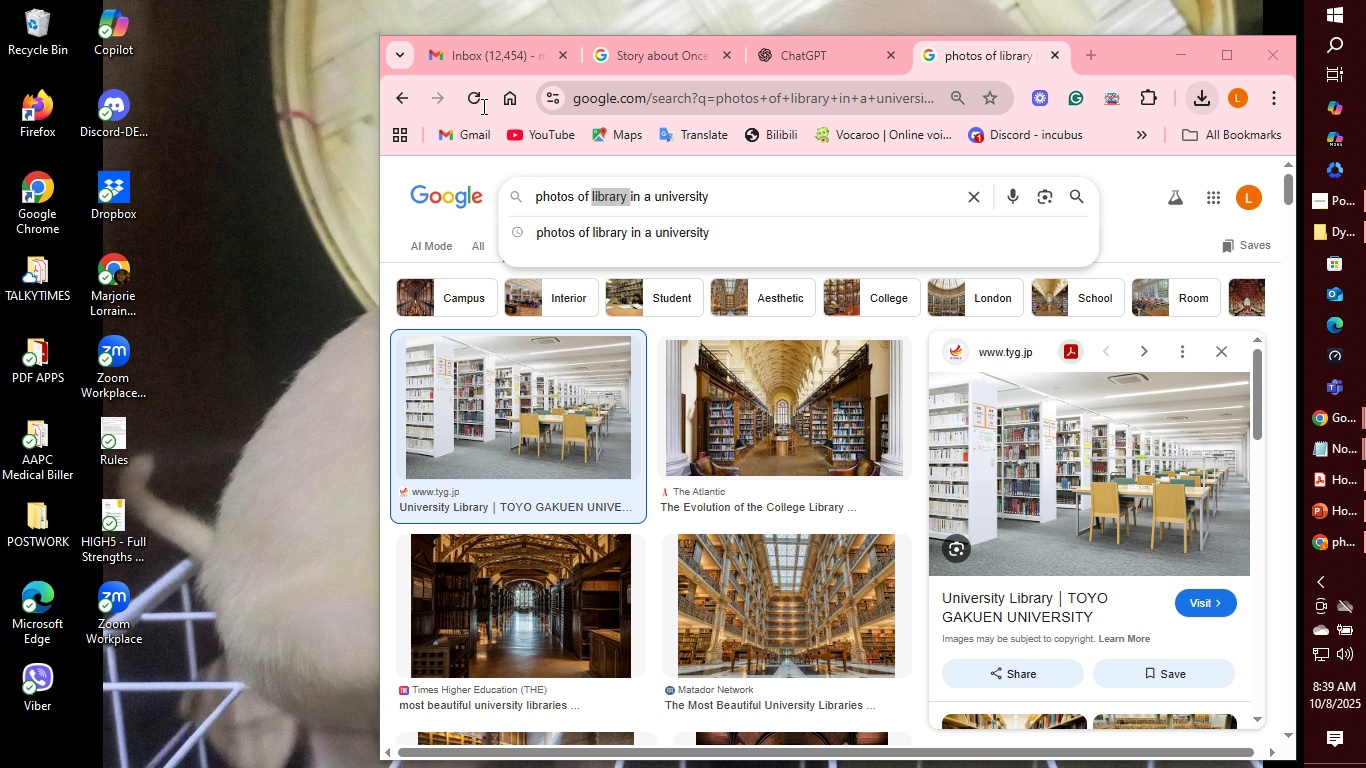 
left_click([475, 98])
 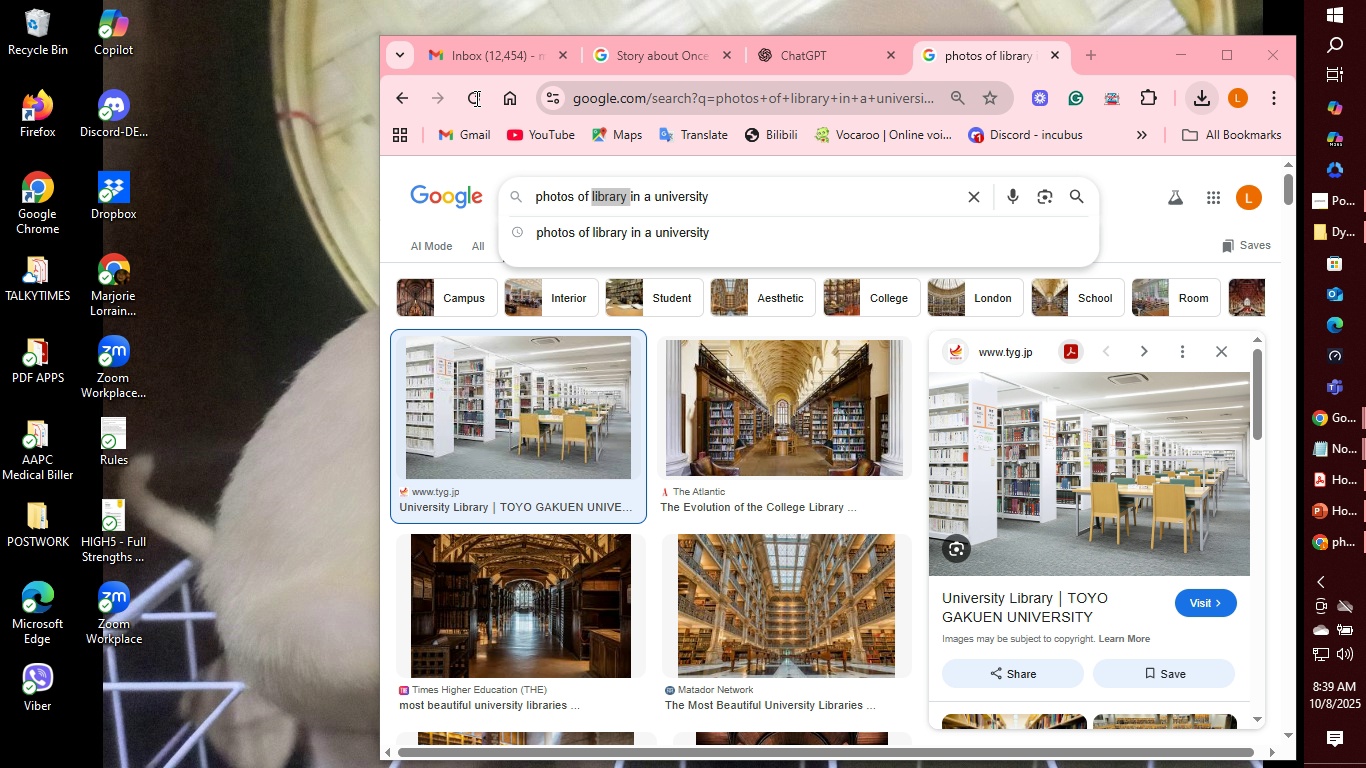 
key(F5)
 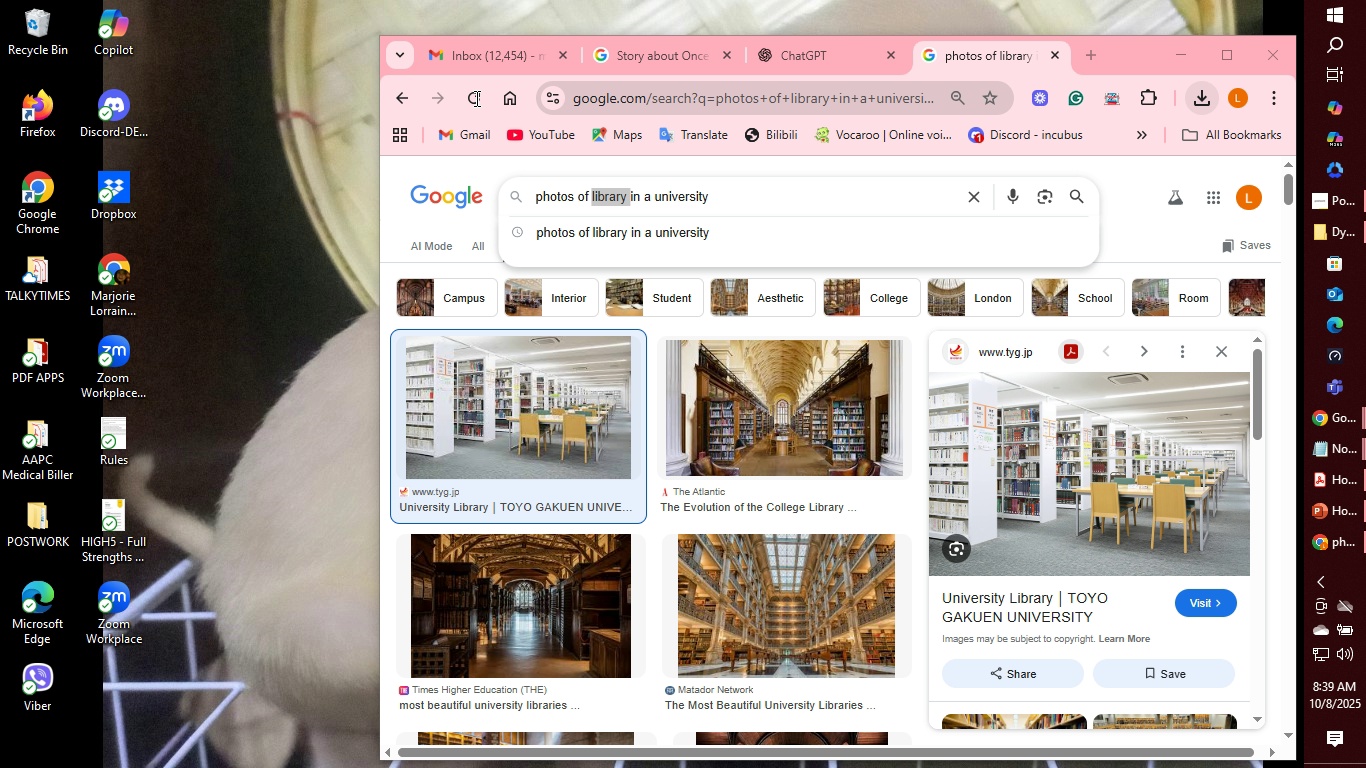 
key(F5)
 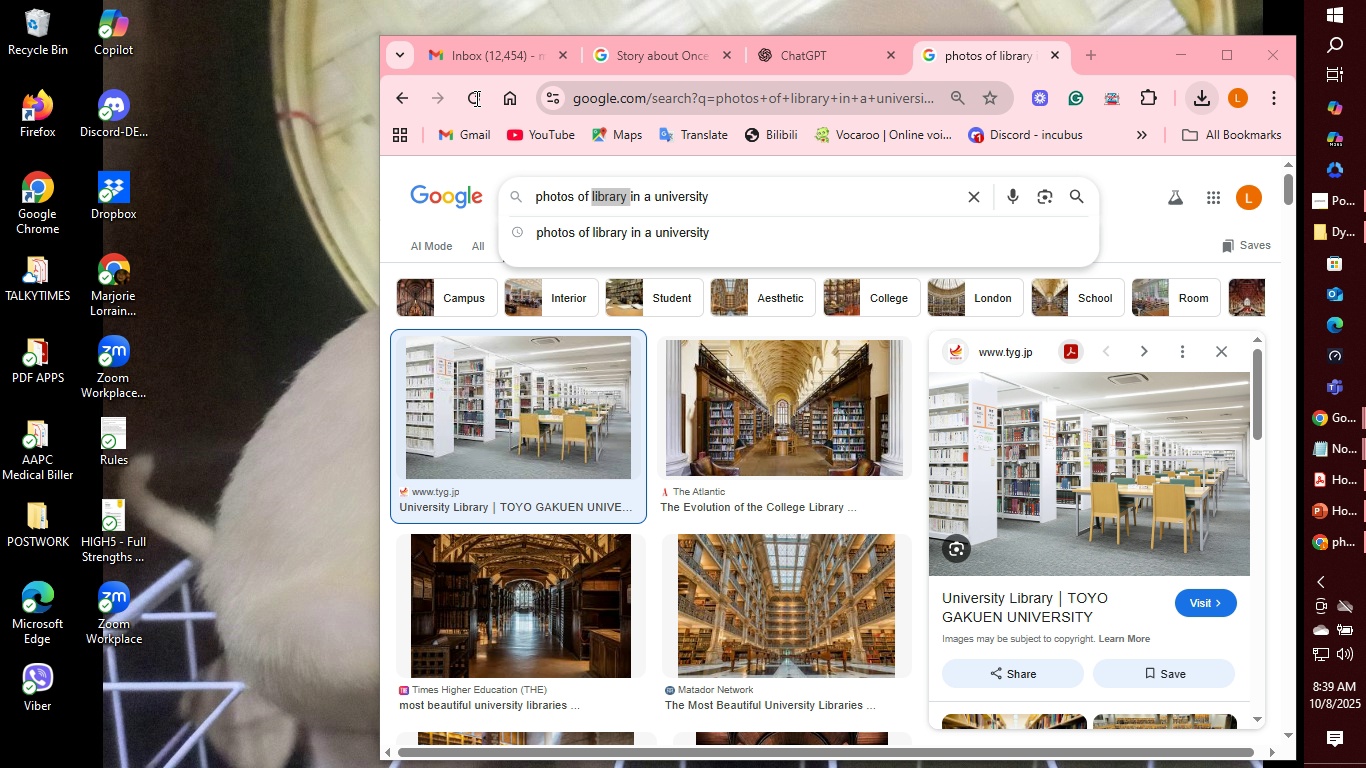 
key(F5)
 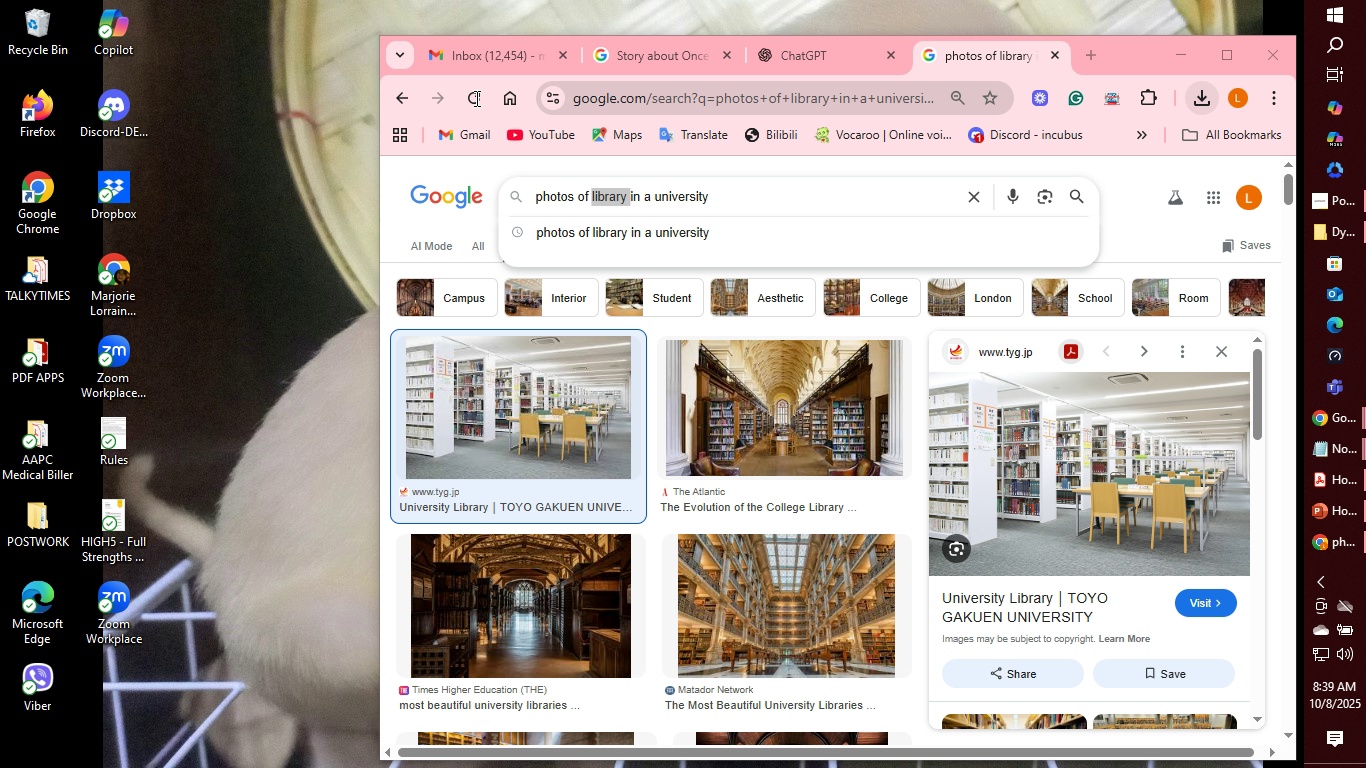 
key(F5)
 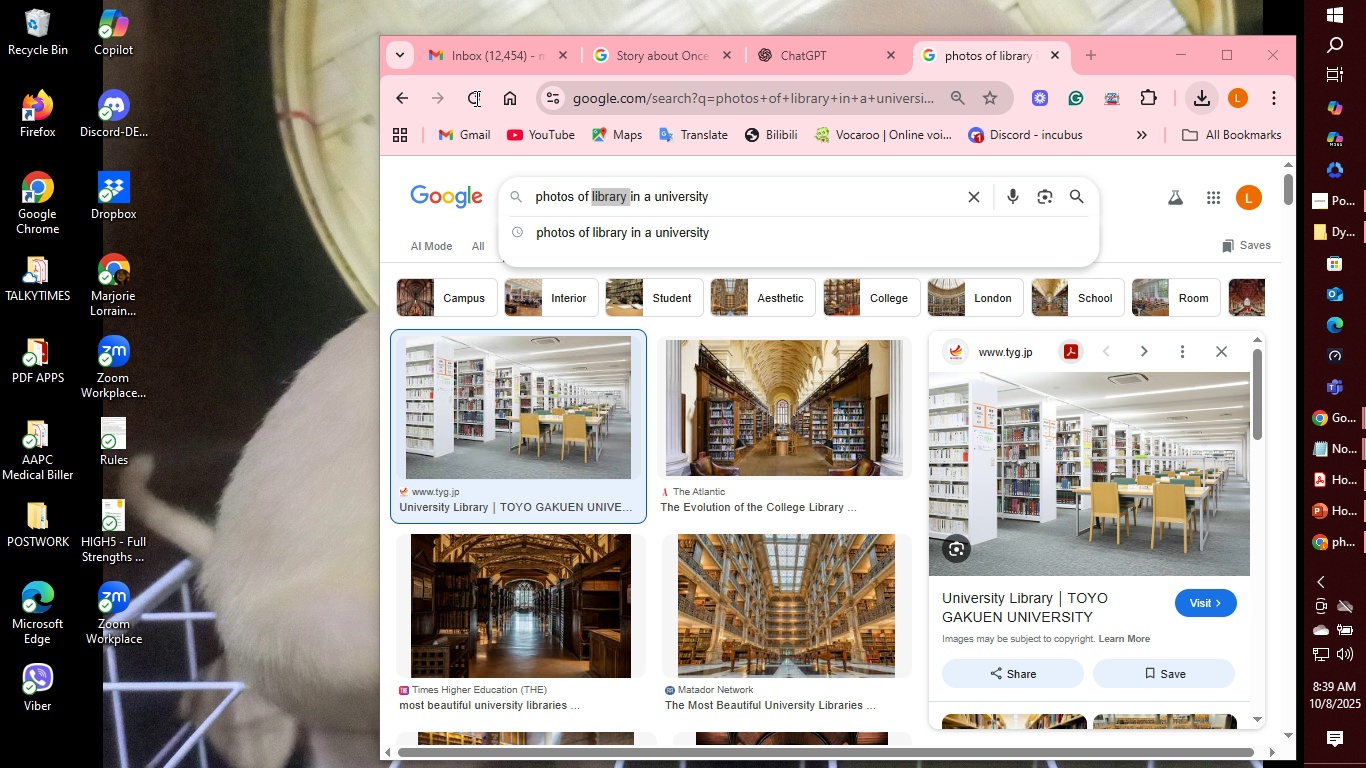 
key(F5)
 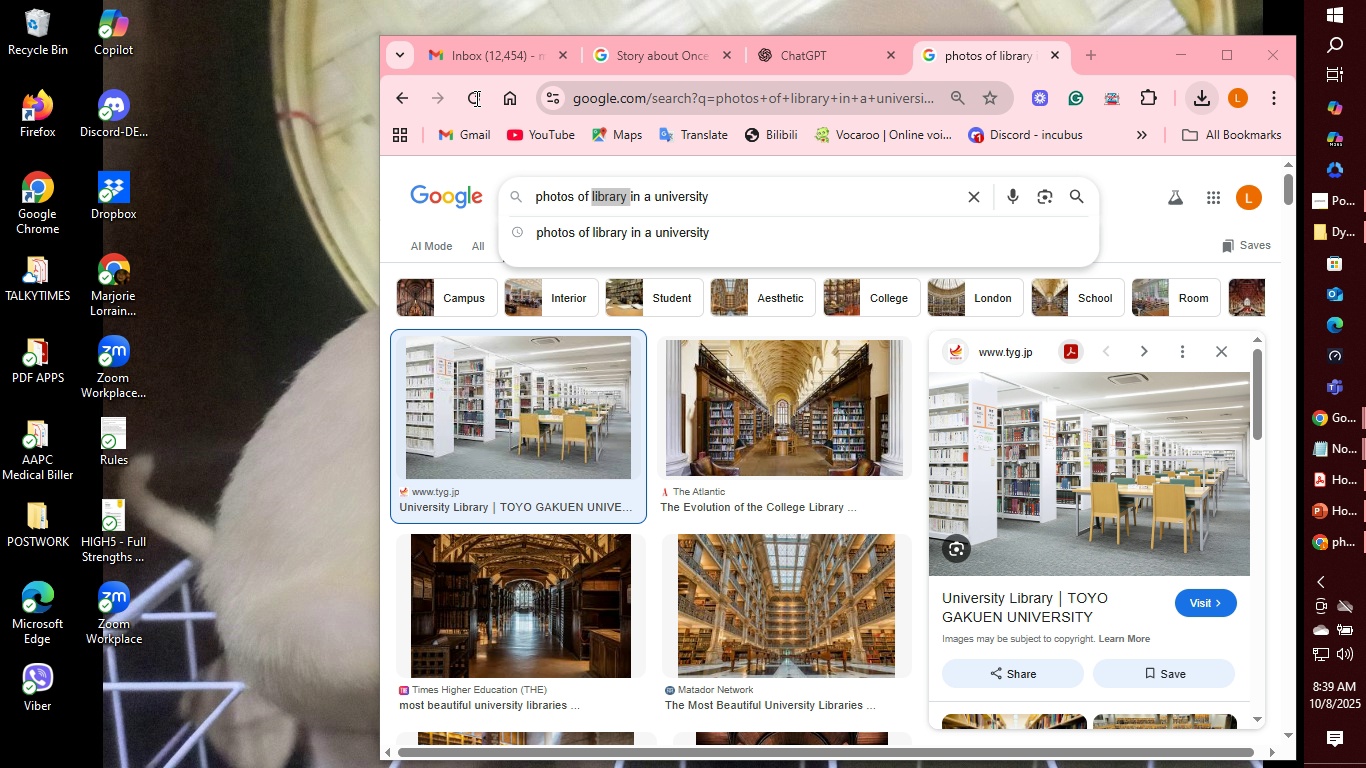 
key(F5)
 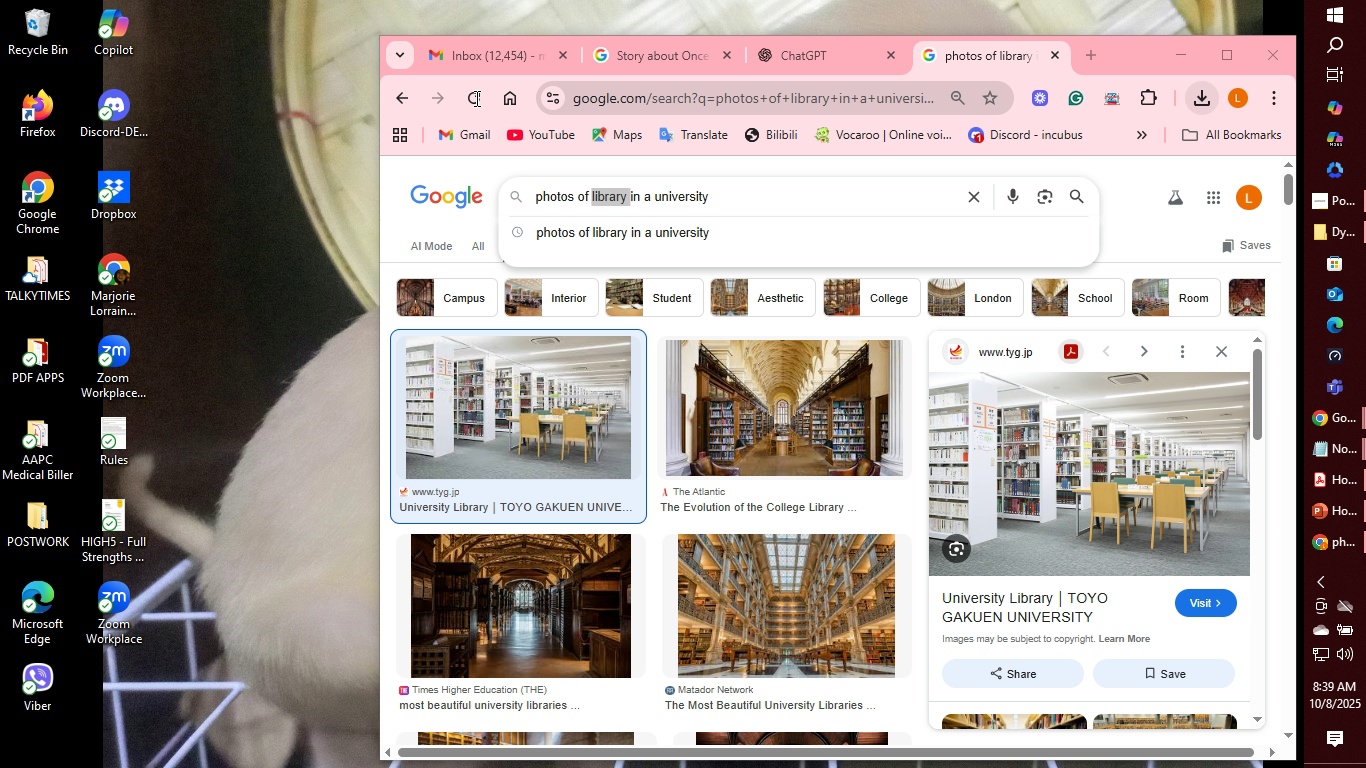 
key(F5)
 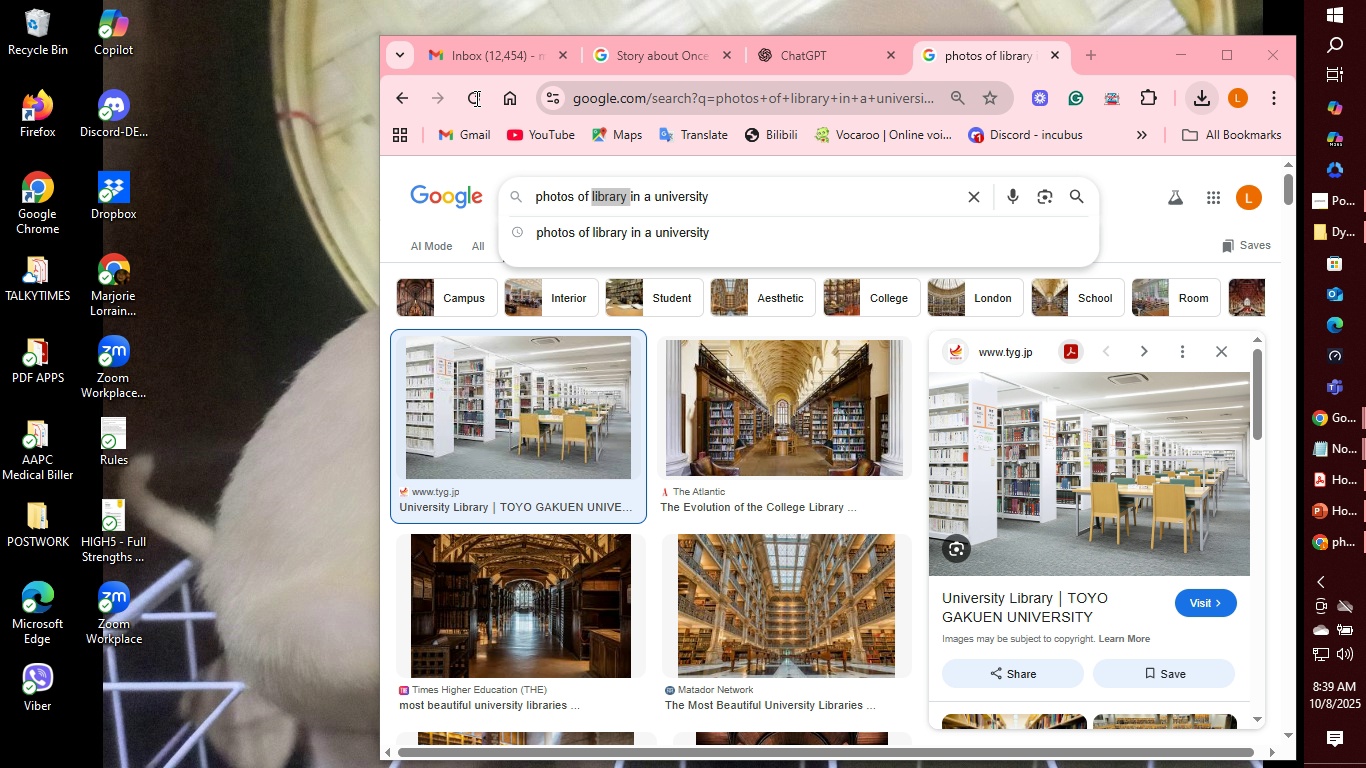 
key(F5)
 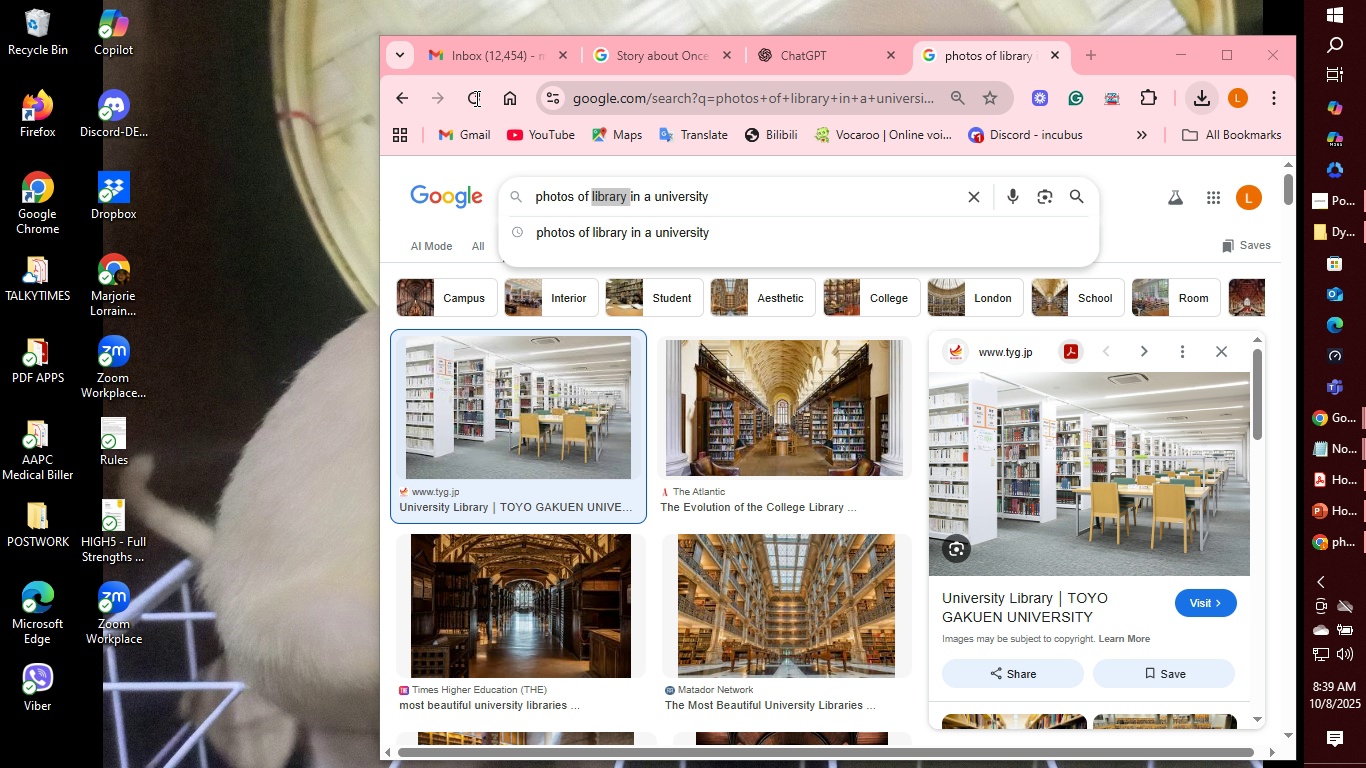 
key(F5)
 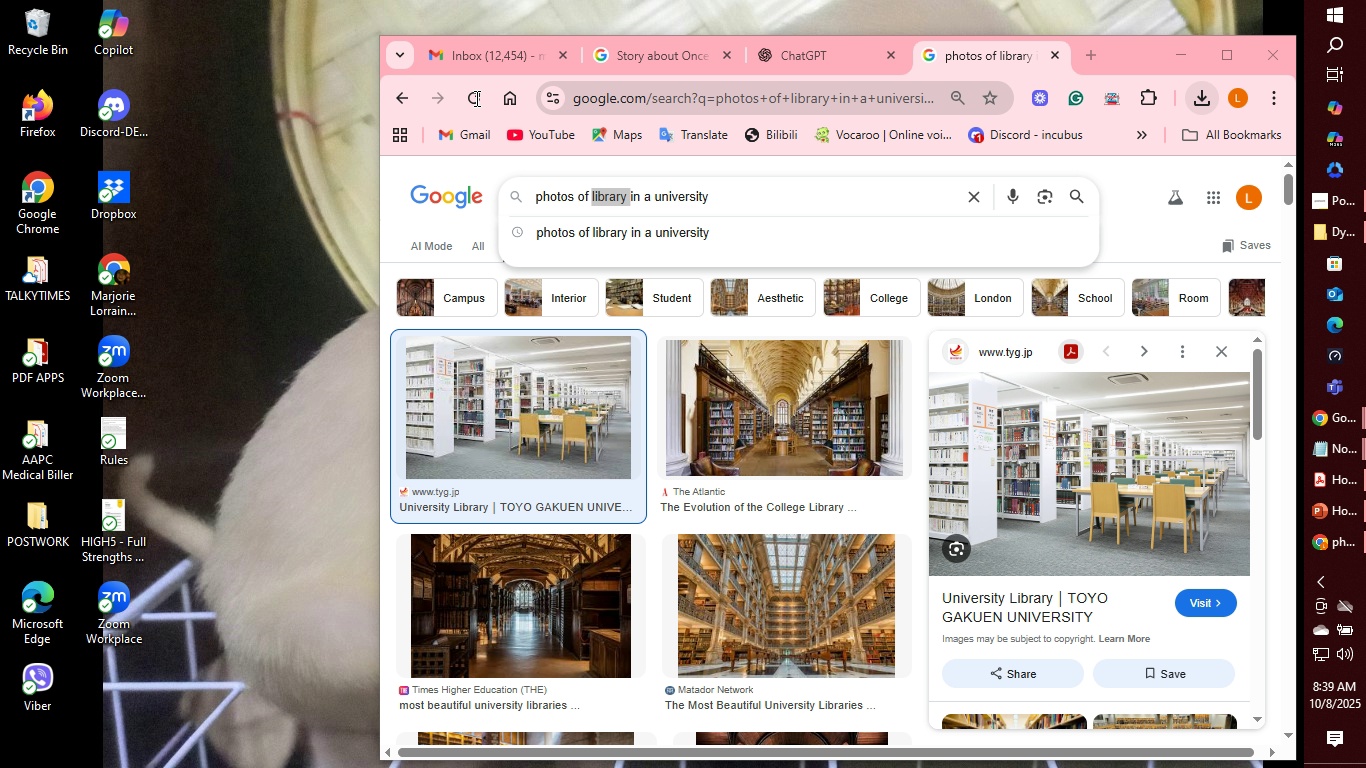 
key(F5)
 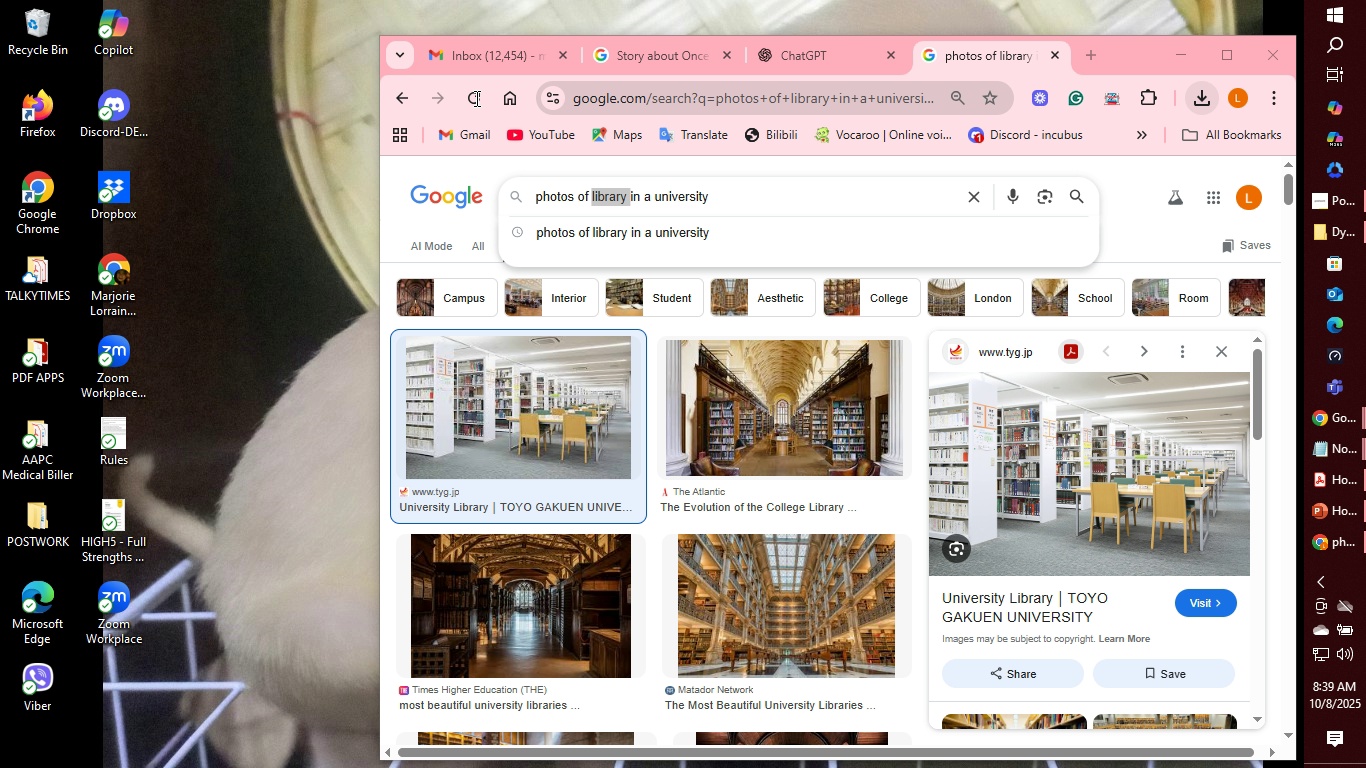 
key(F5)
 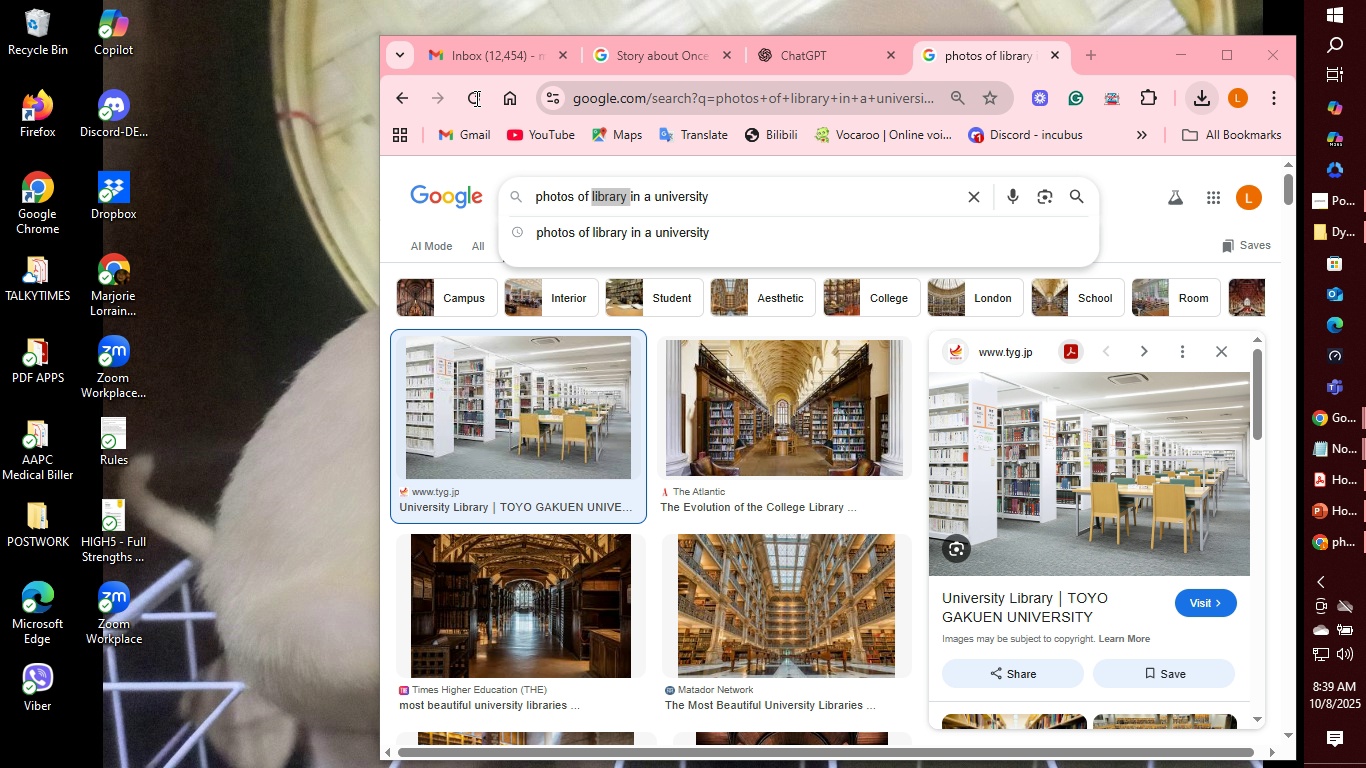 
key(F5)
 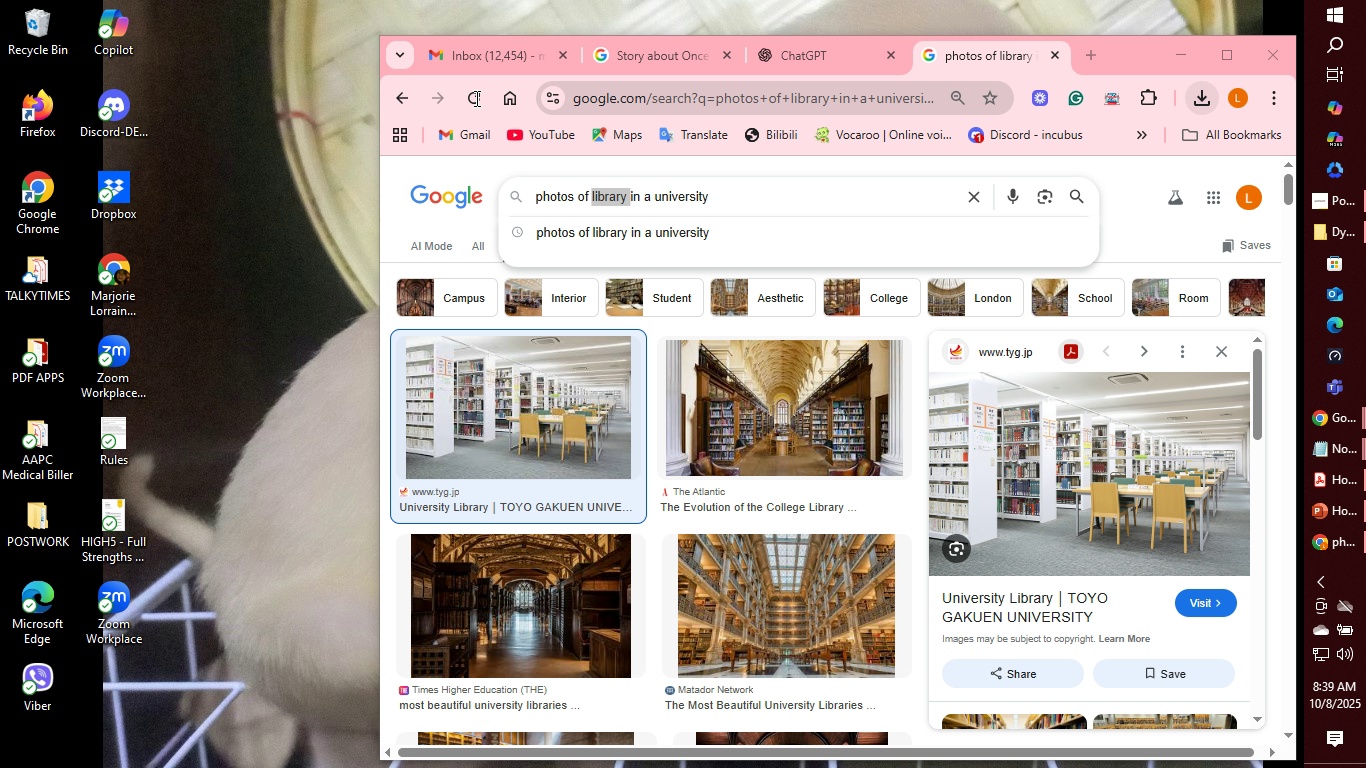 
key(F5)
 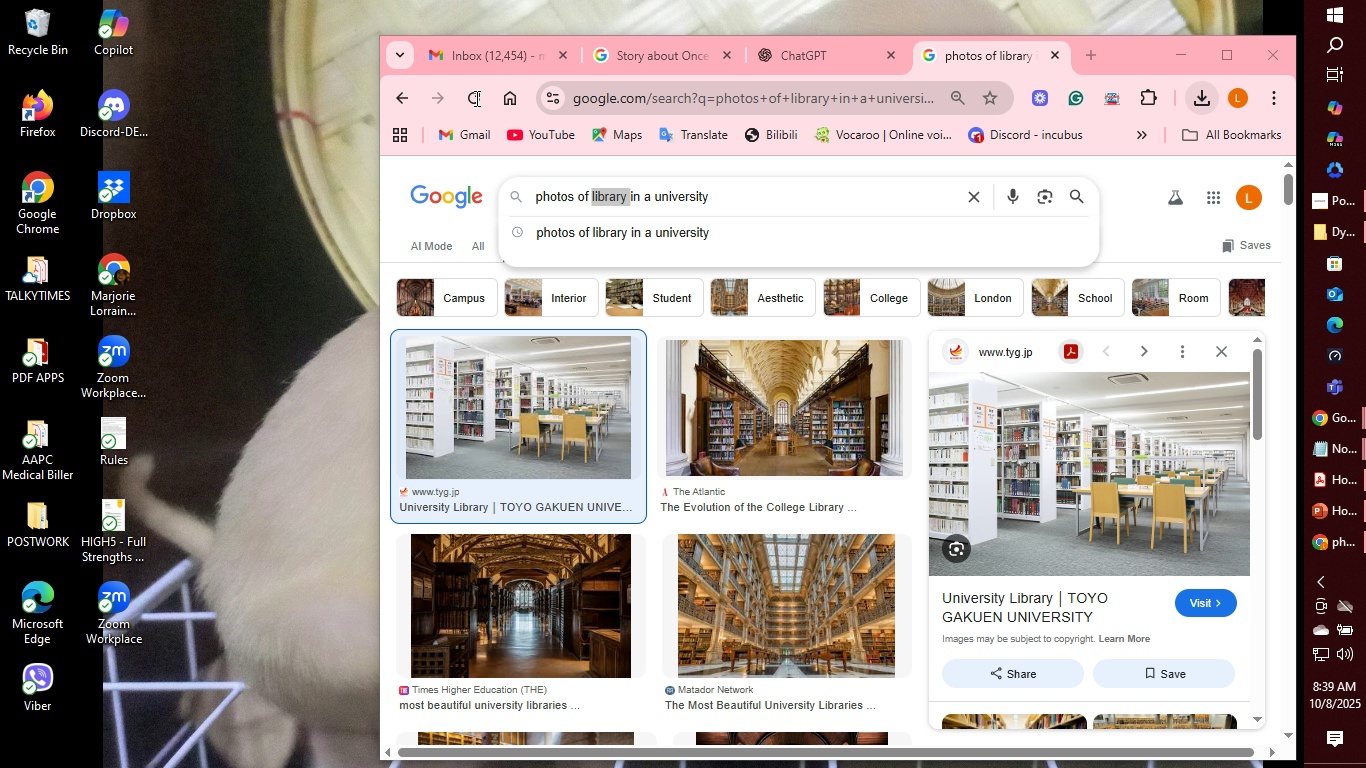 
key(F5)
 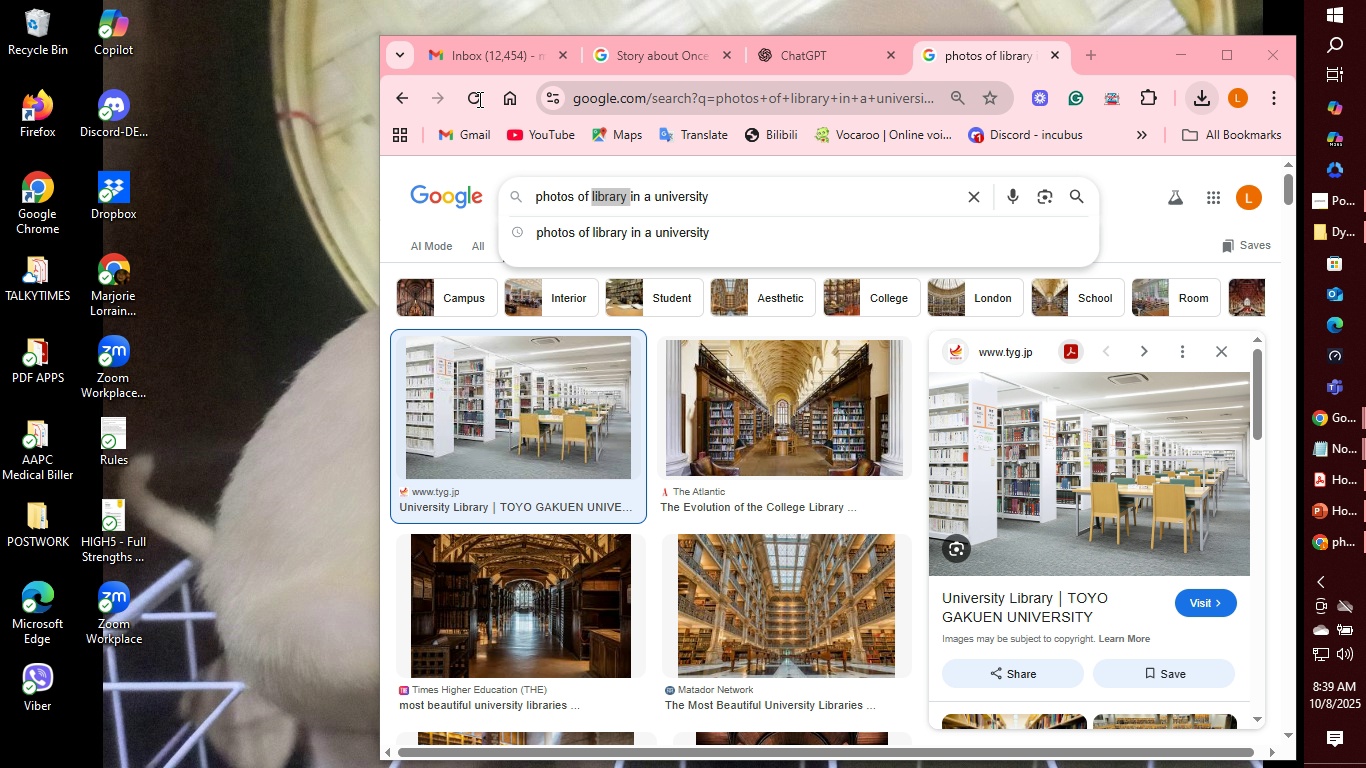 
key(F5)
 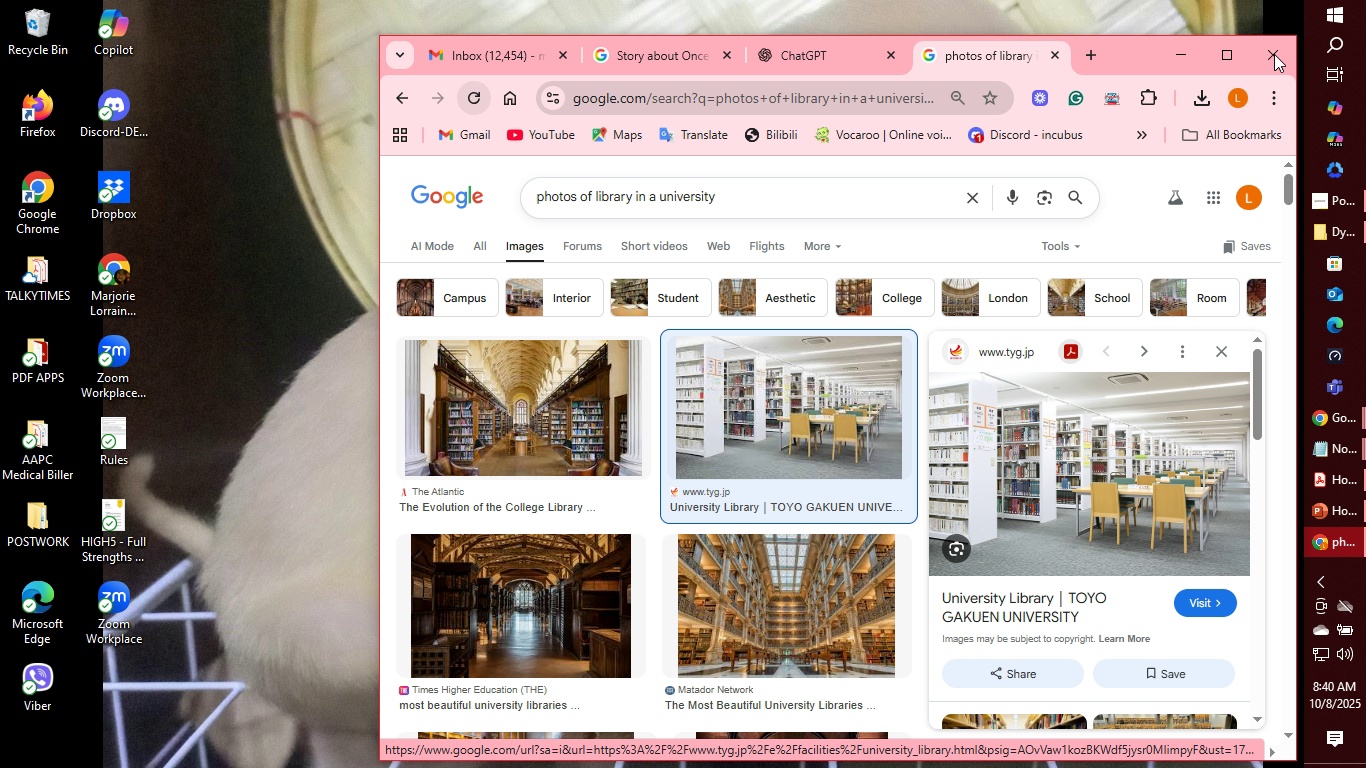 
wait(49.29)
 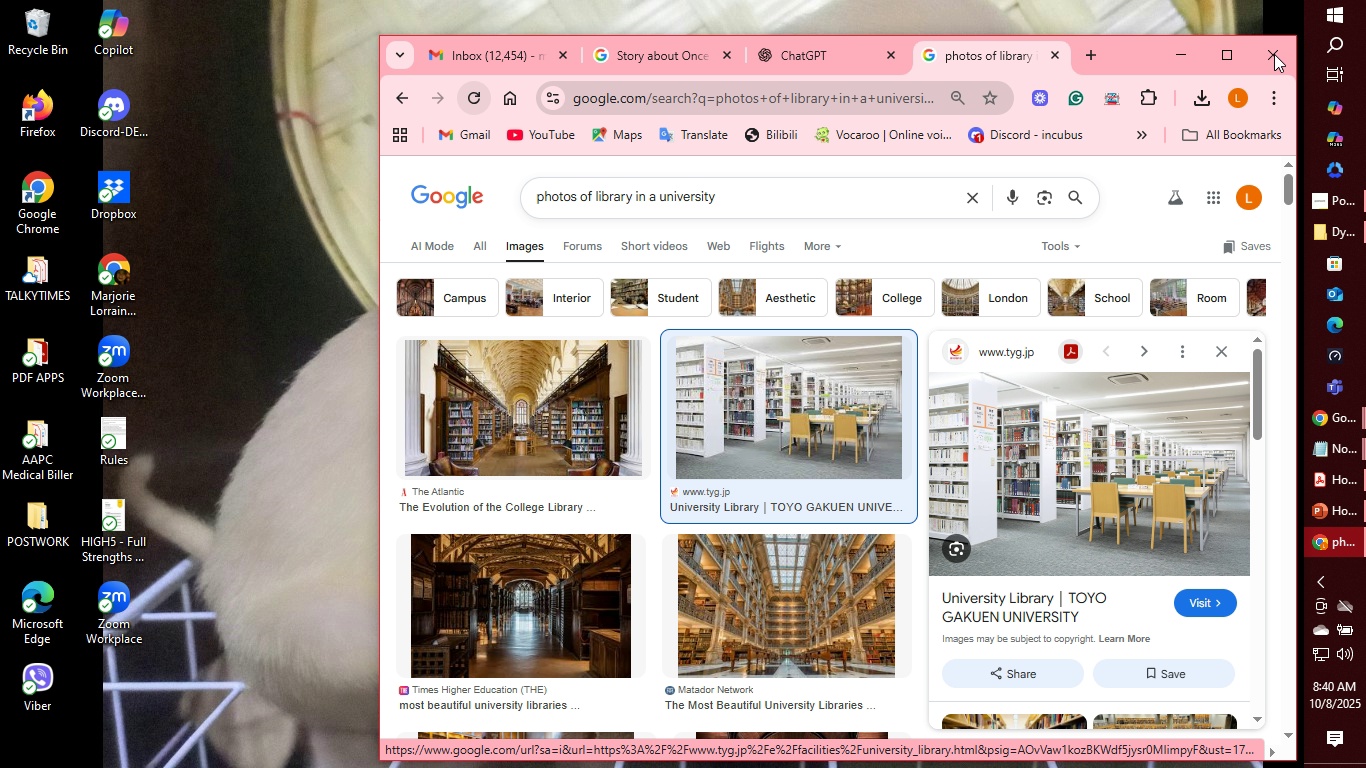 
left_click([1274, 54])
 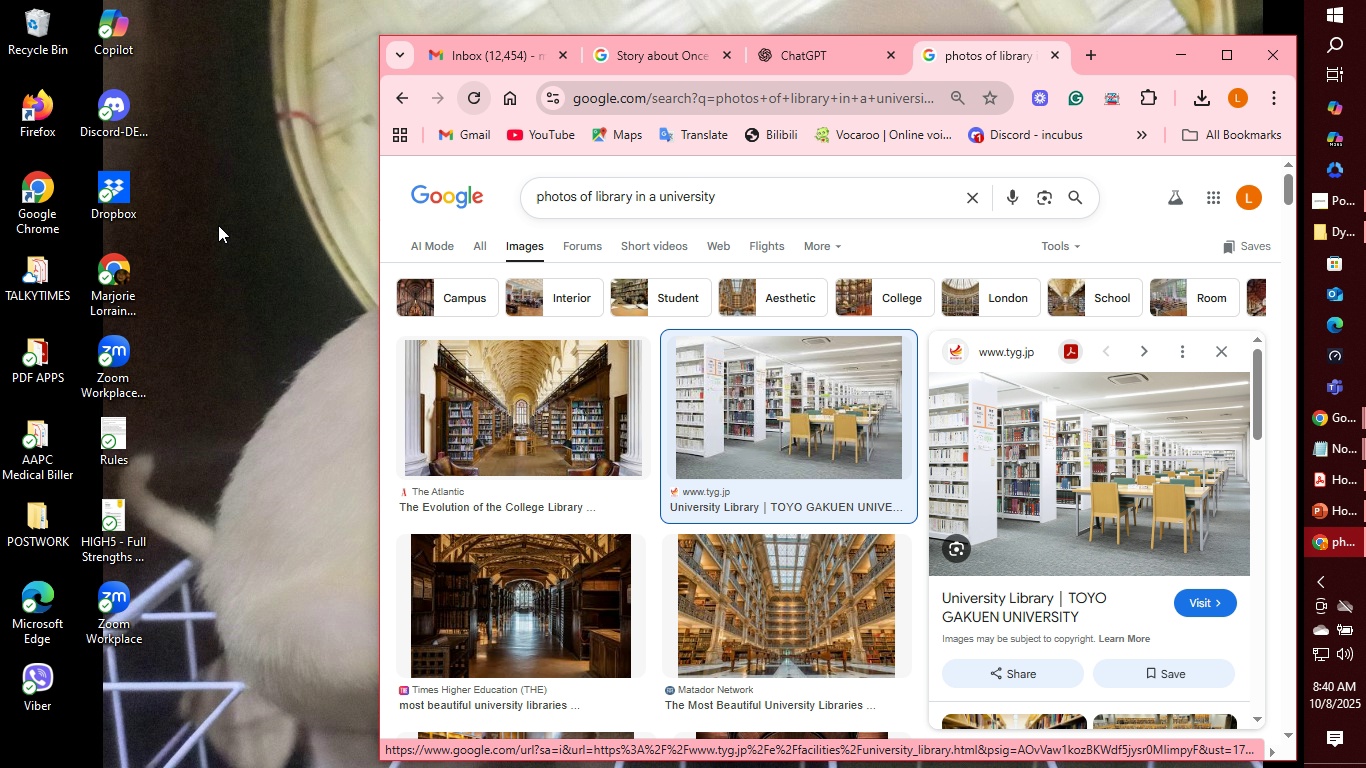 
wait(14.04)
 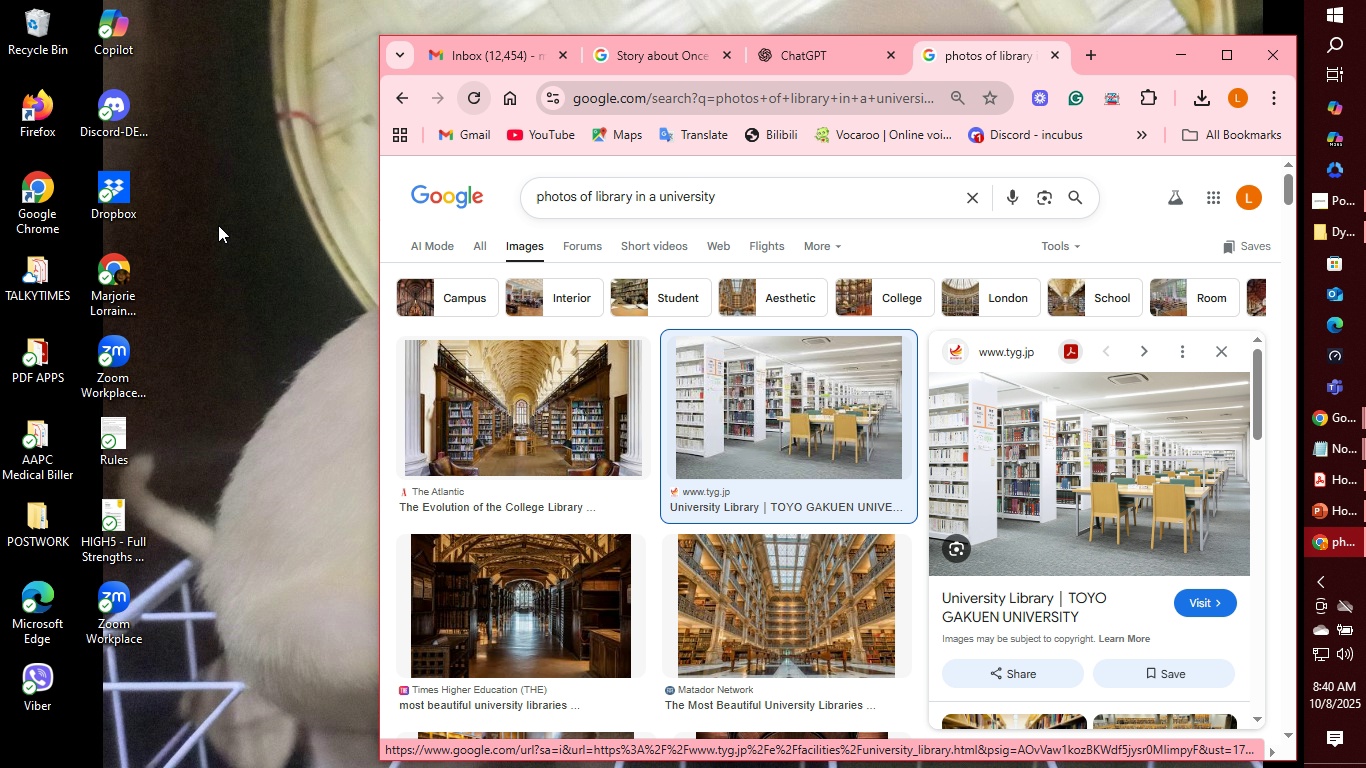 
left_click([235, 450])
 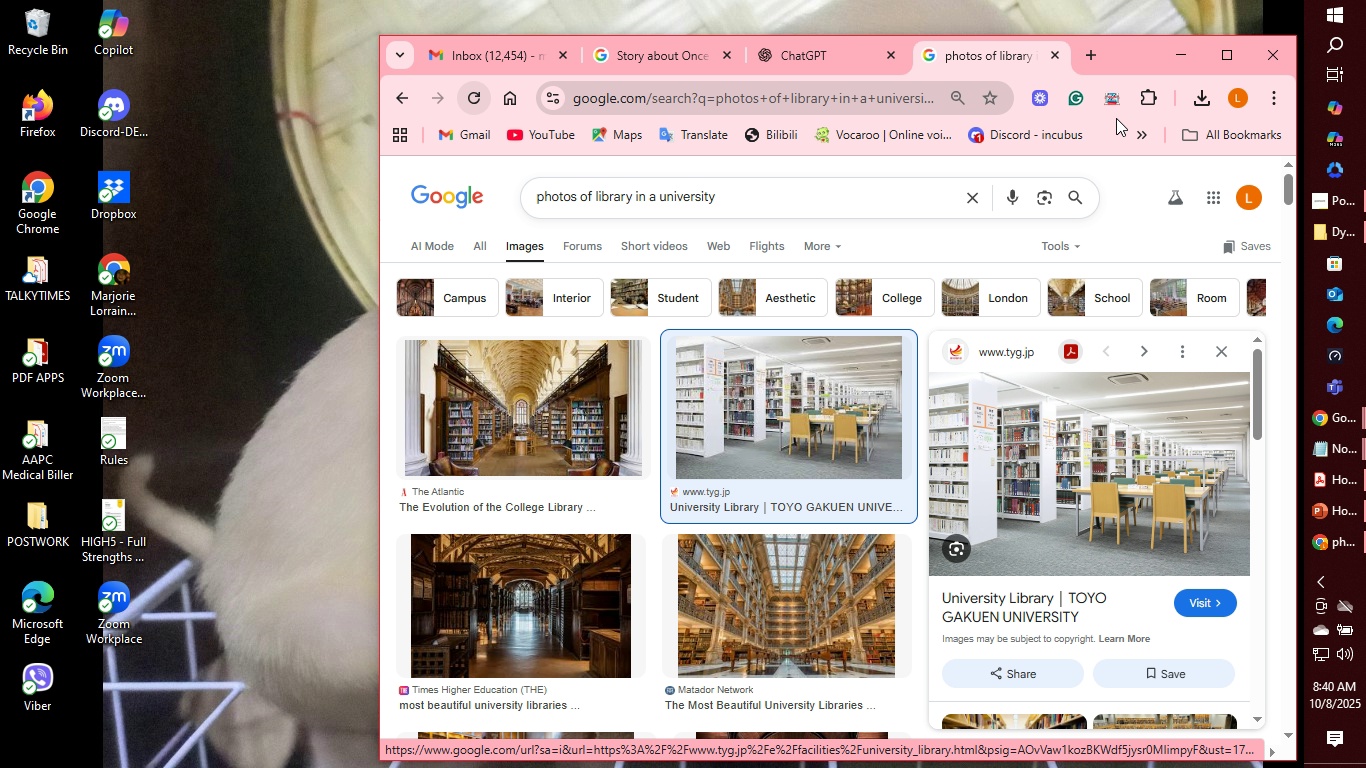 
left_click([295, 354])
 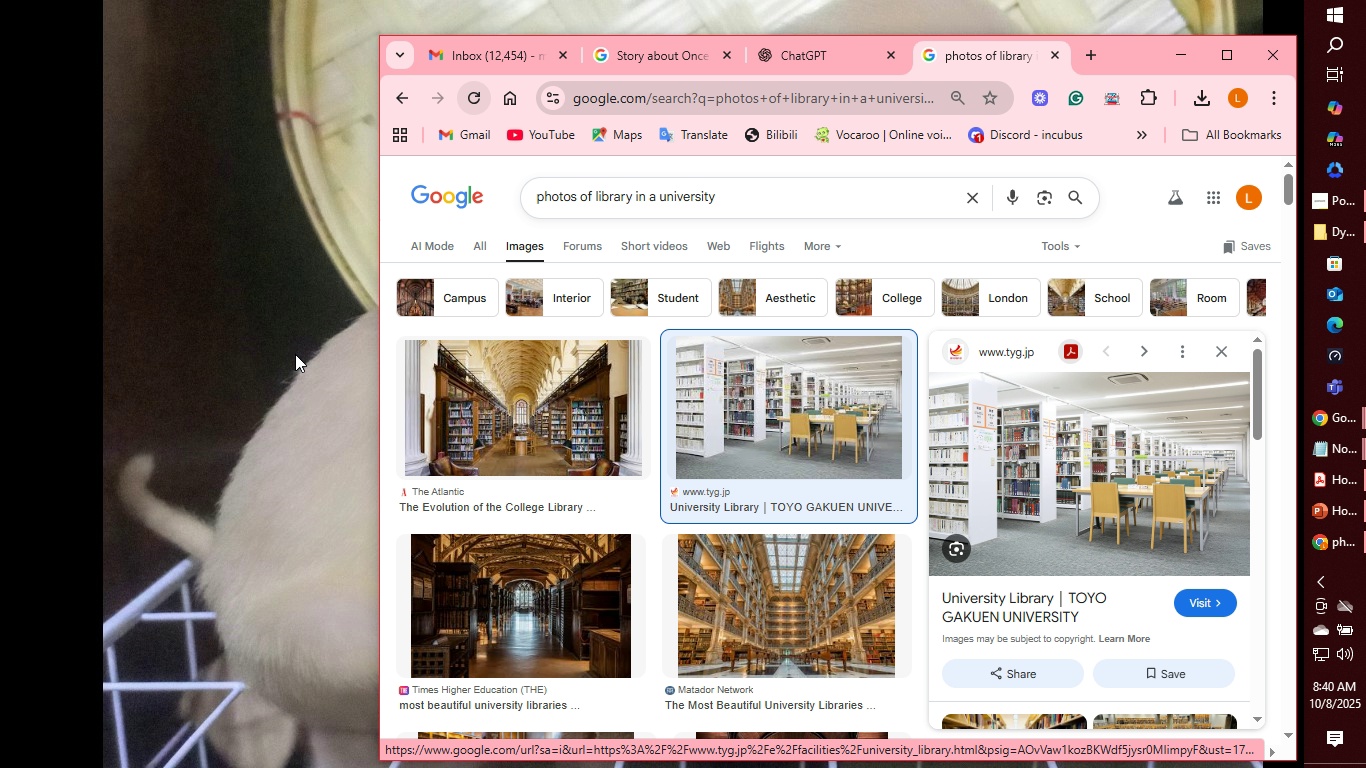 
key(F5)
 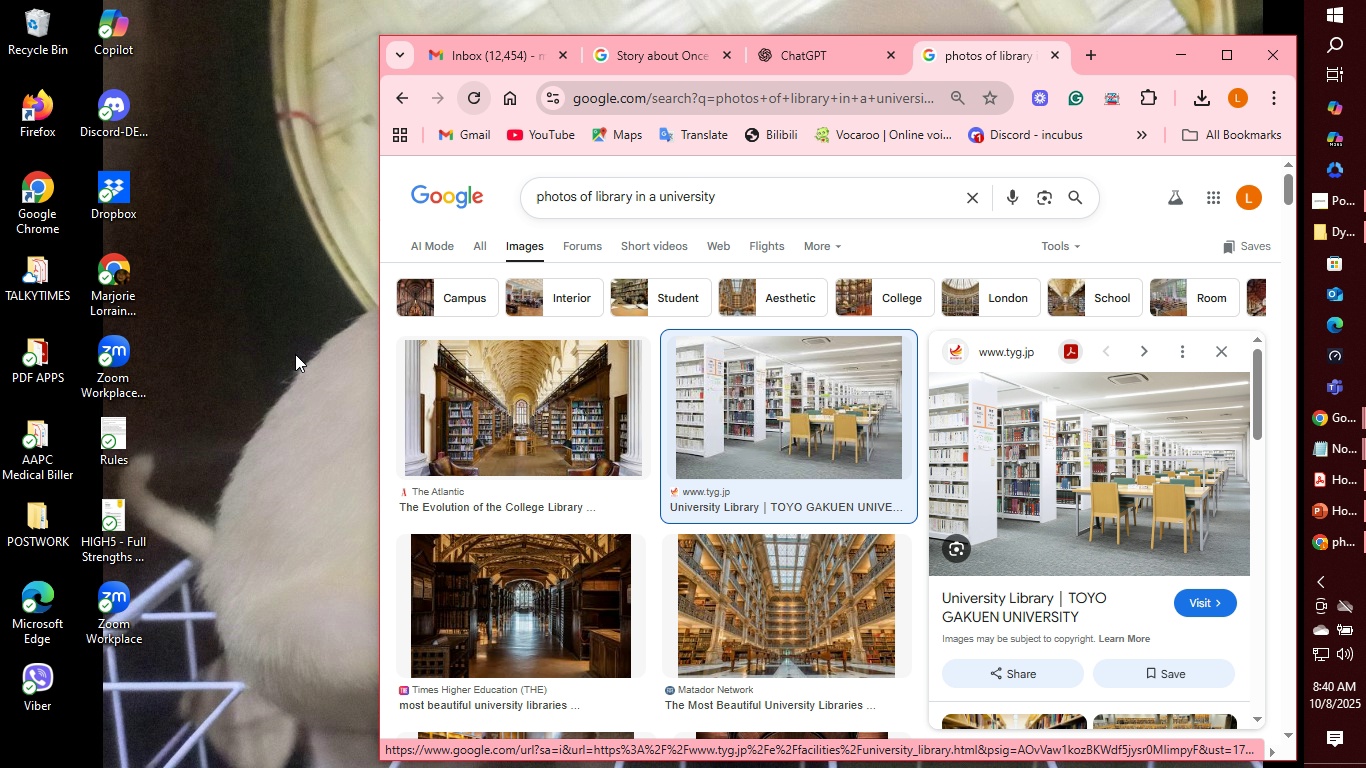 
key(F5)
 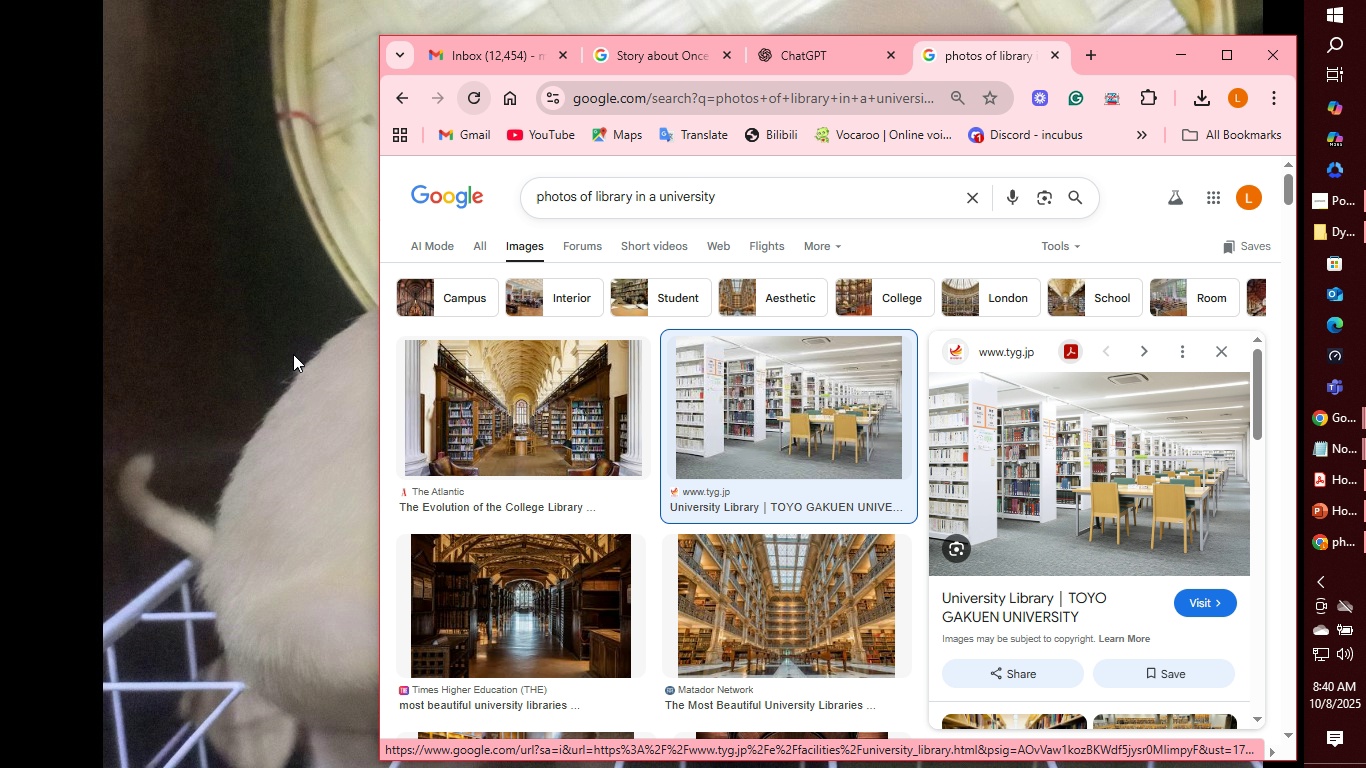 
key(F5)
 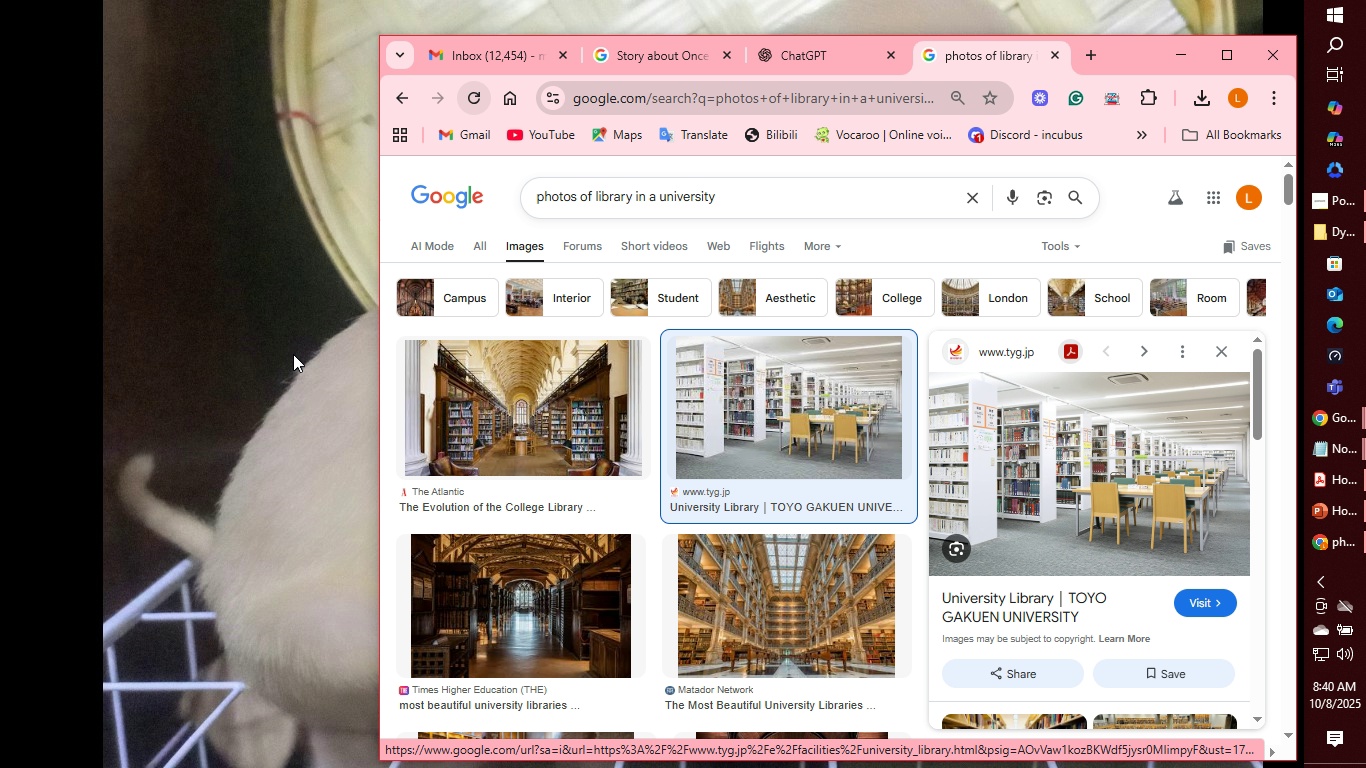 
key(F5)
 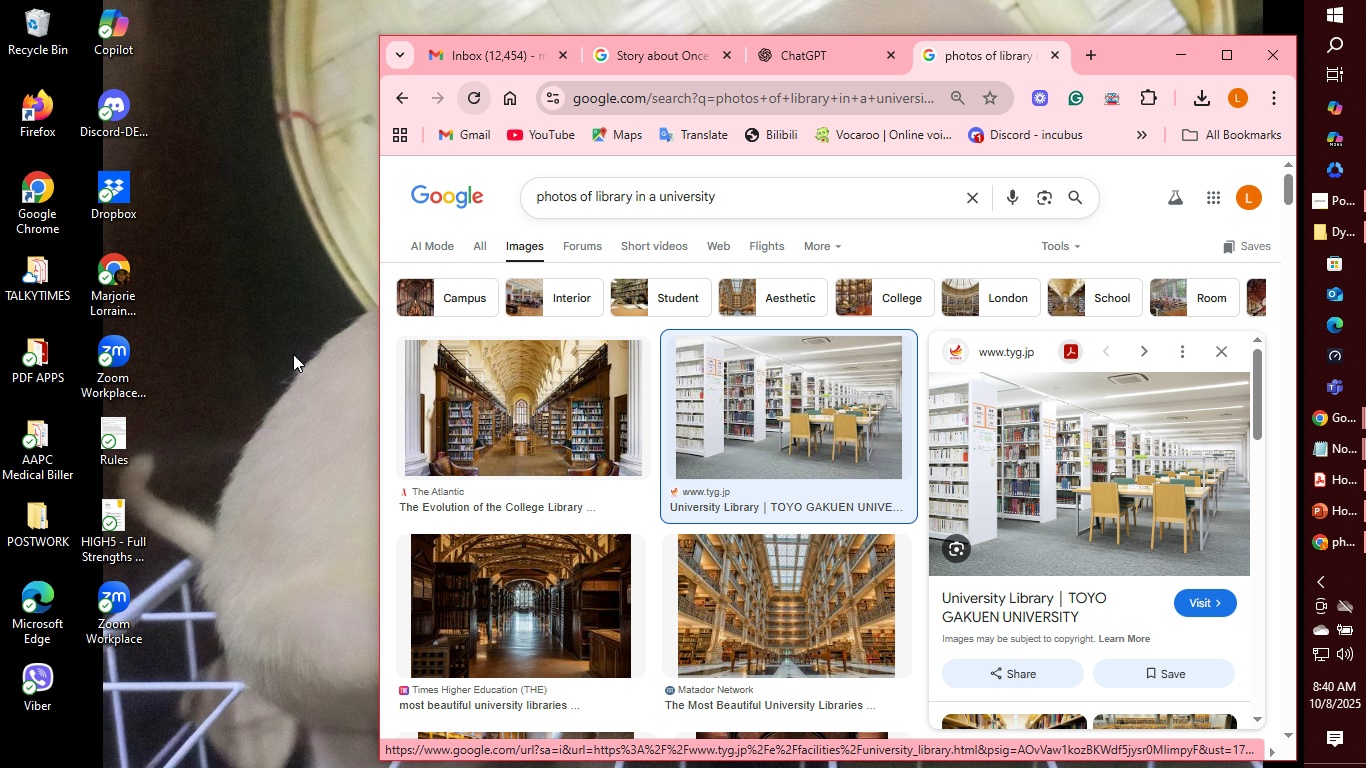 
key(F5)
 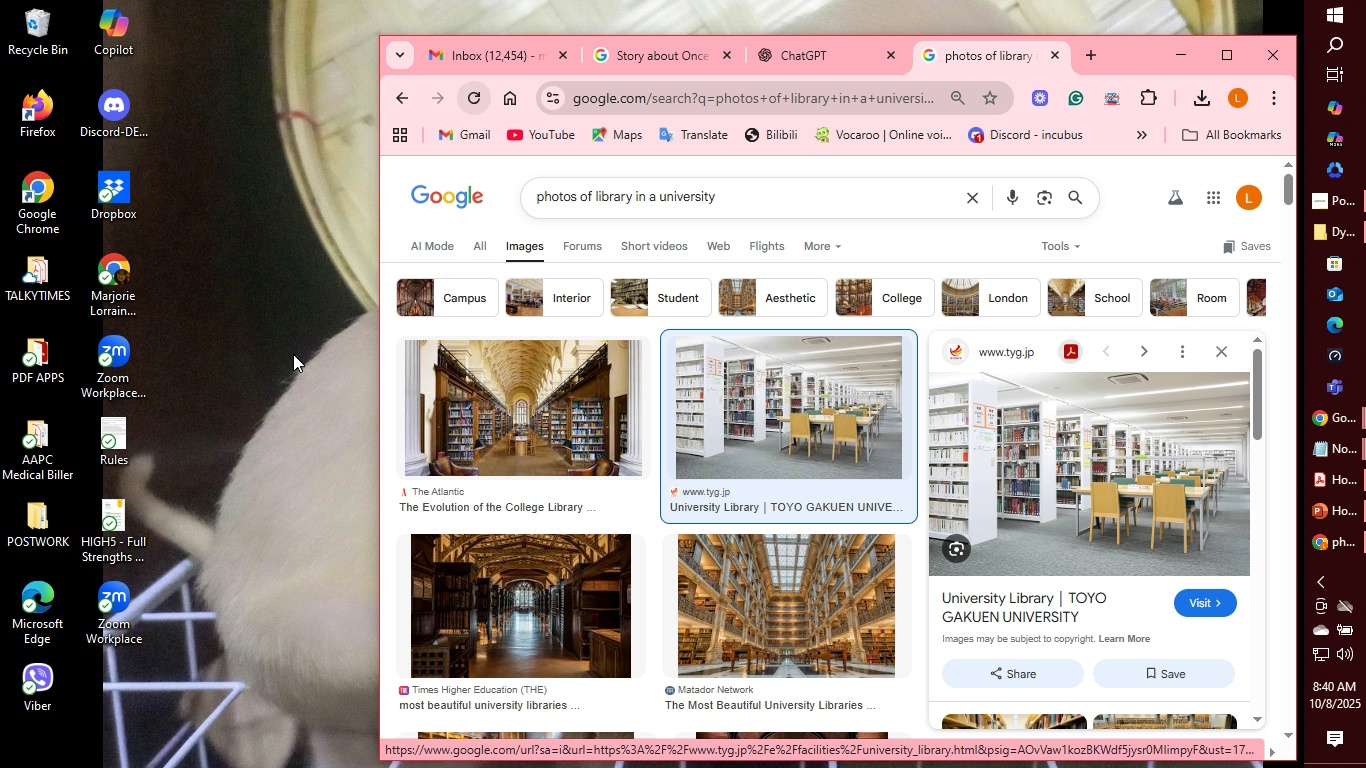 
key(F5)
 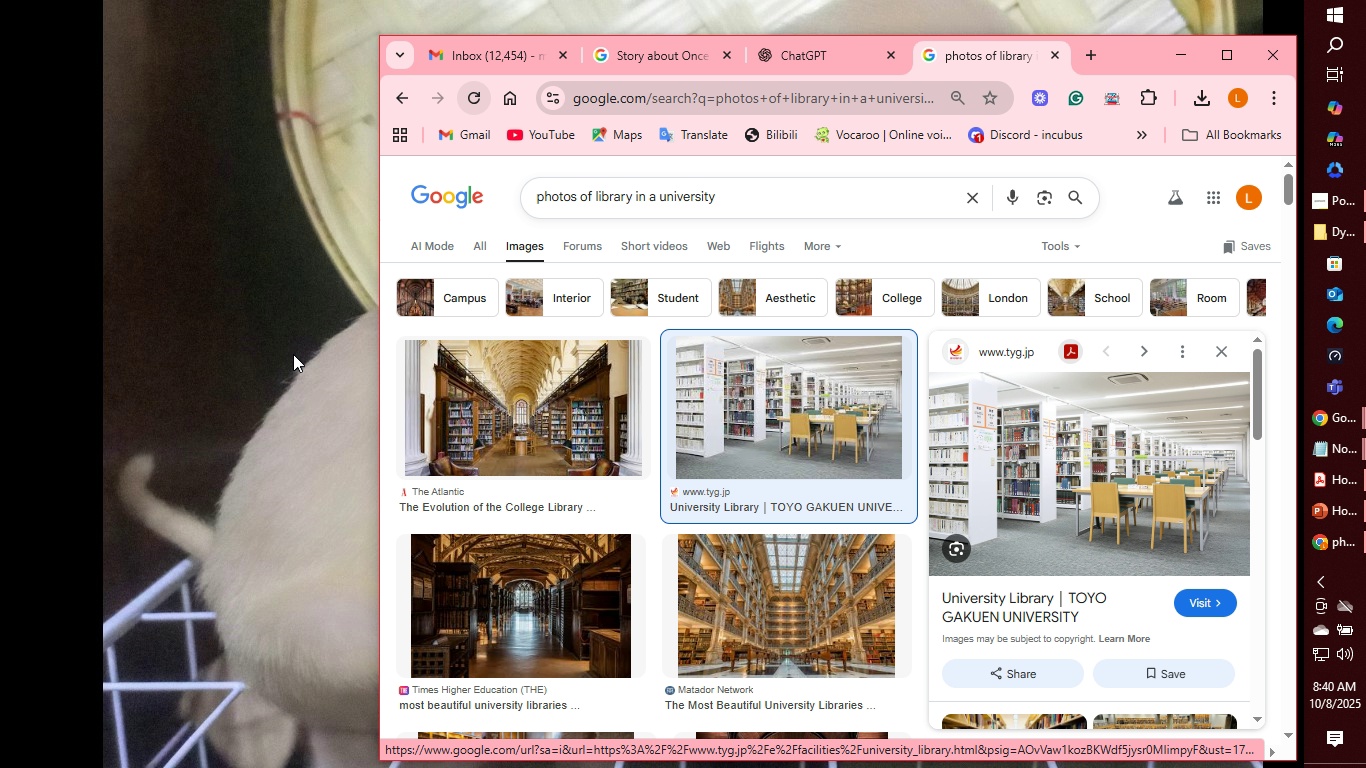 
key(F5)
 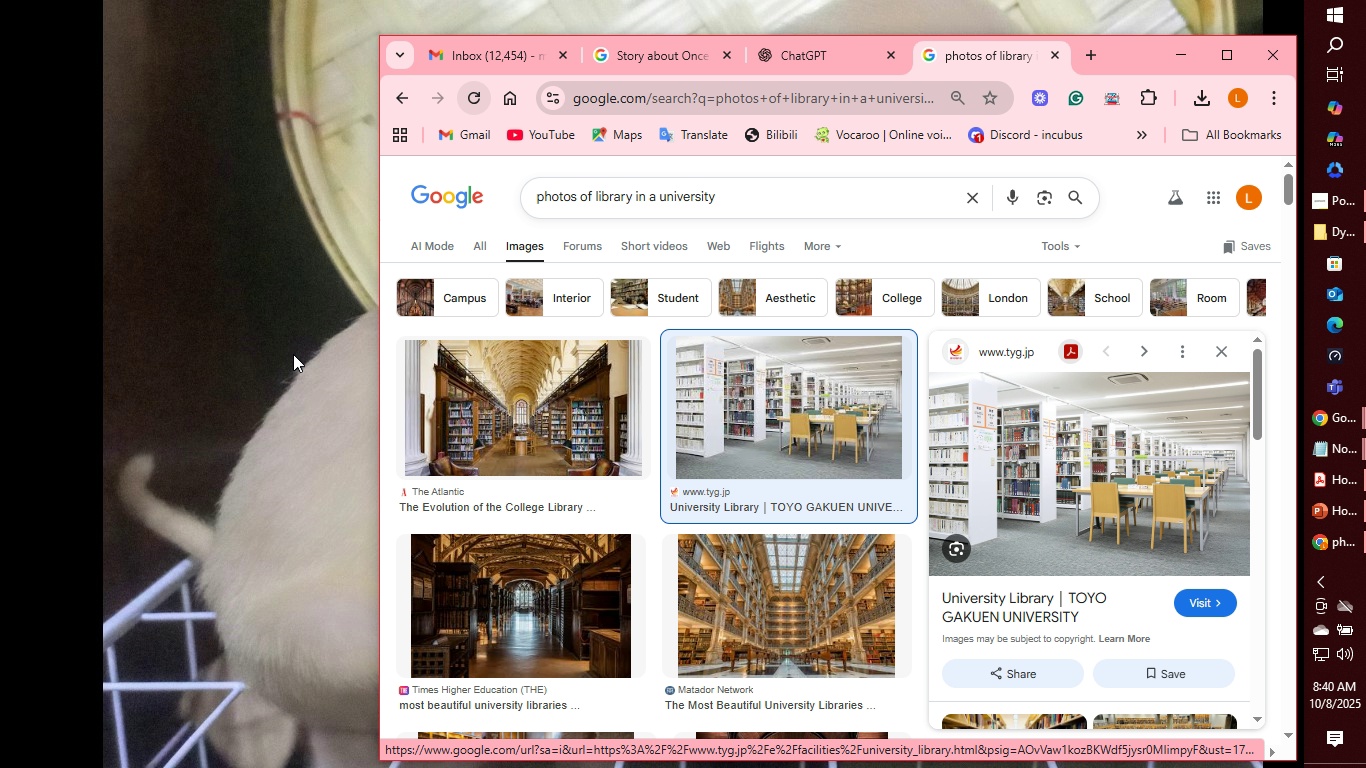 
key(F5)
 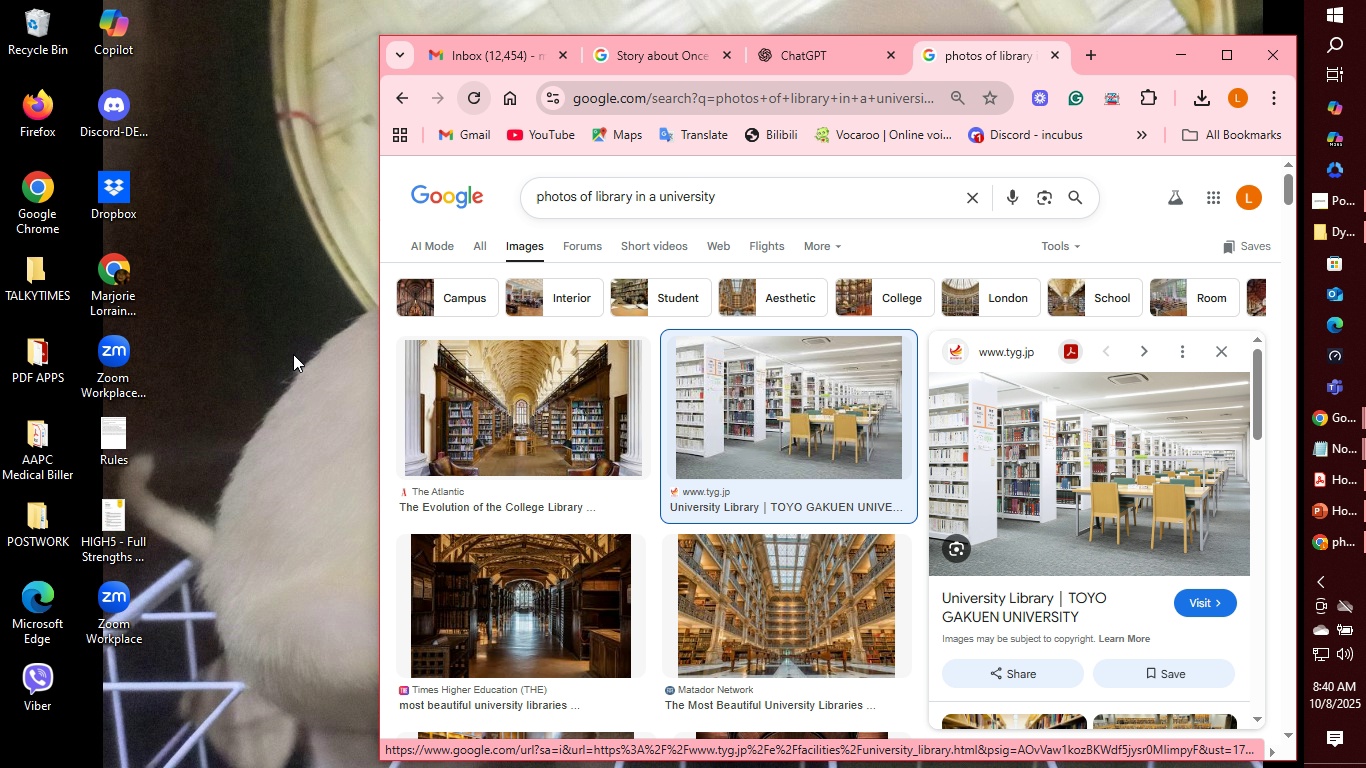 
key(F5)
 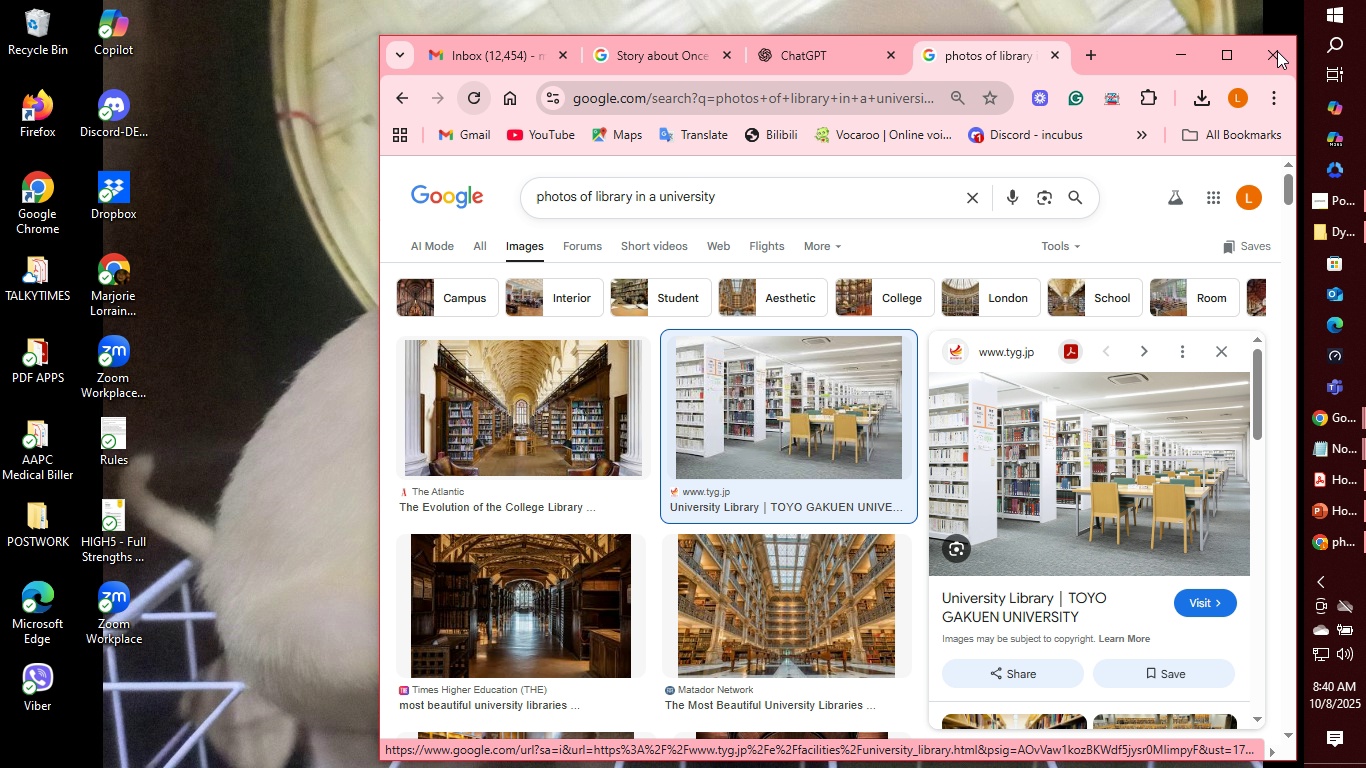 
left_click([1274, 52])